 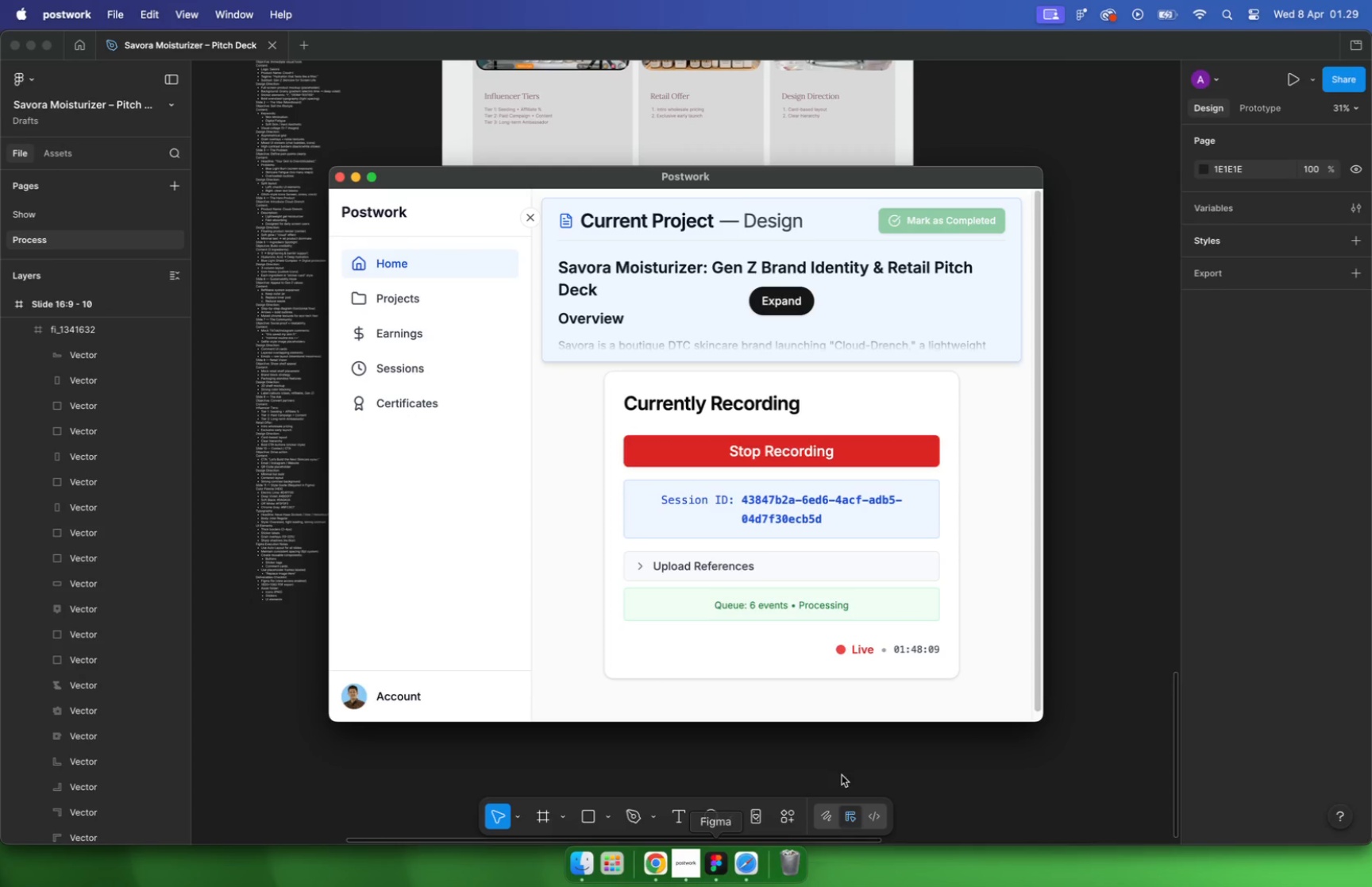 
scroll: coordinate [731, 559], scroll_direction: down, amount: 30.0
 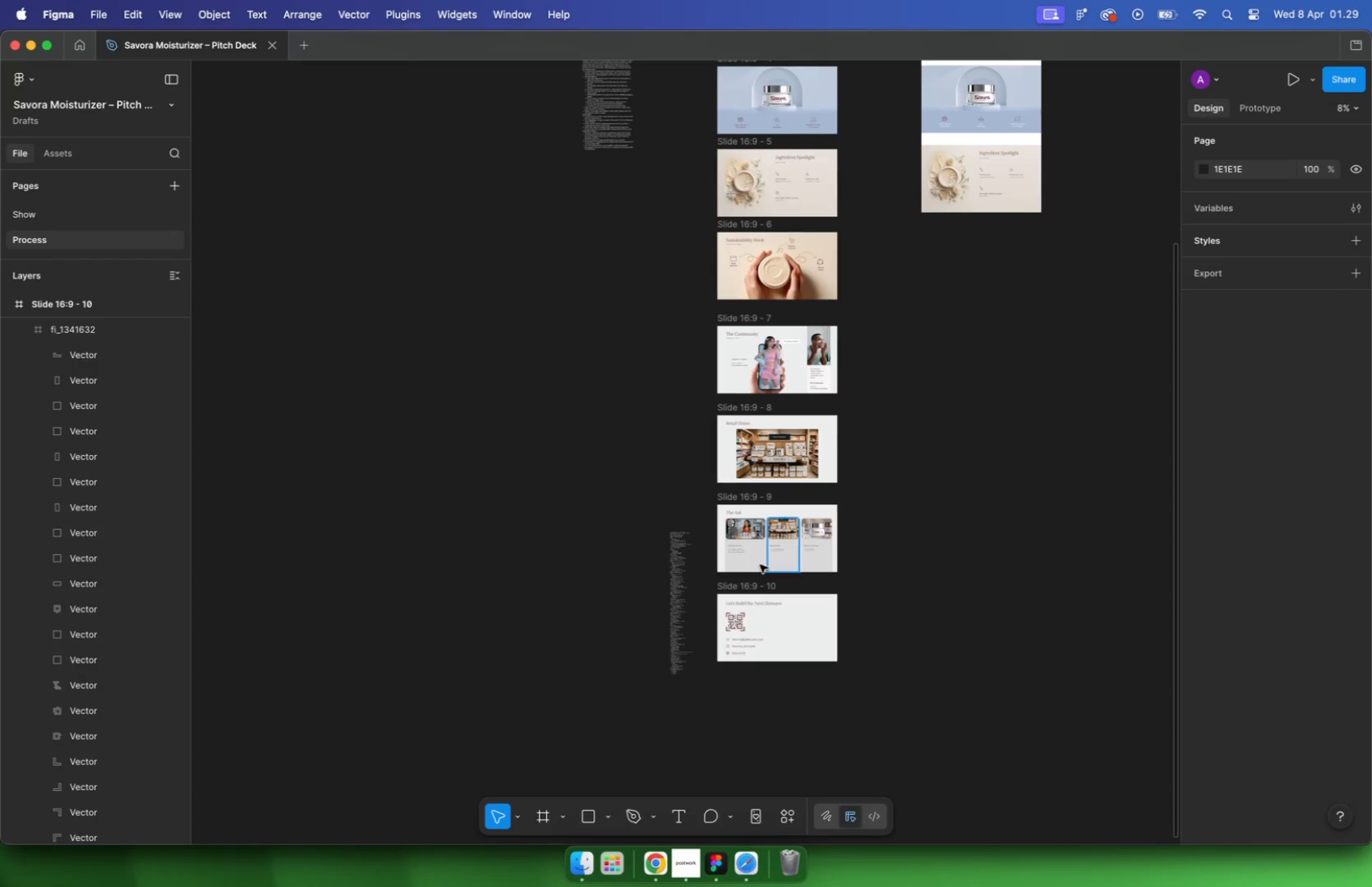 
hold_key(key=CommandLeft, duration=3.42)
scroll: coordinate [817, 472], scroll_direction: up, amount: 15.0
 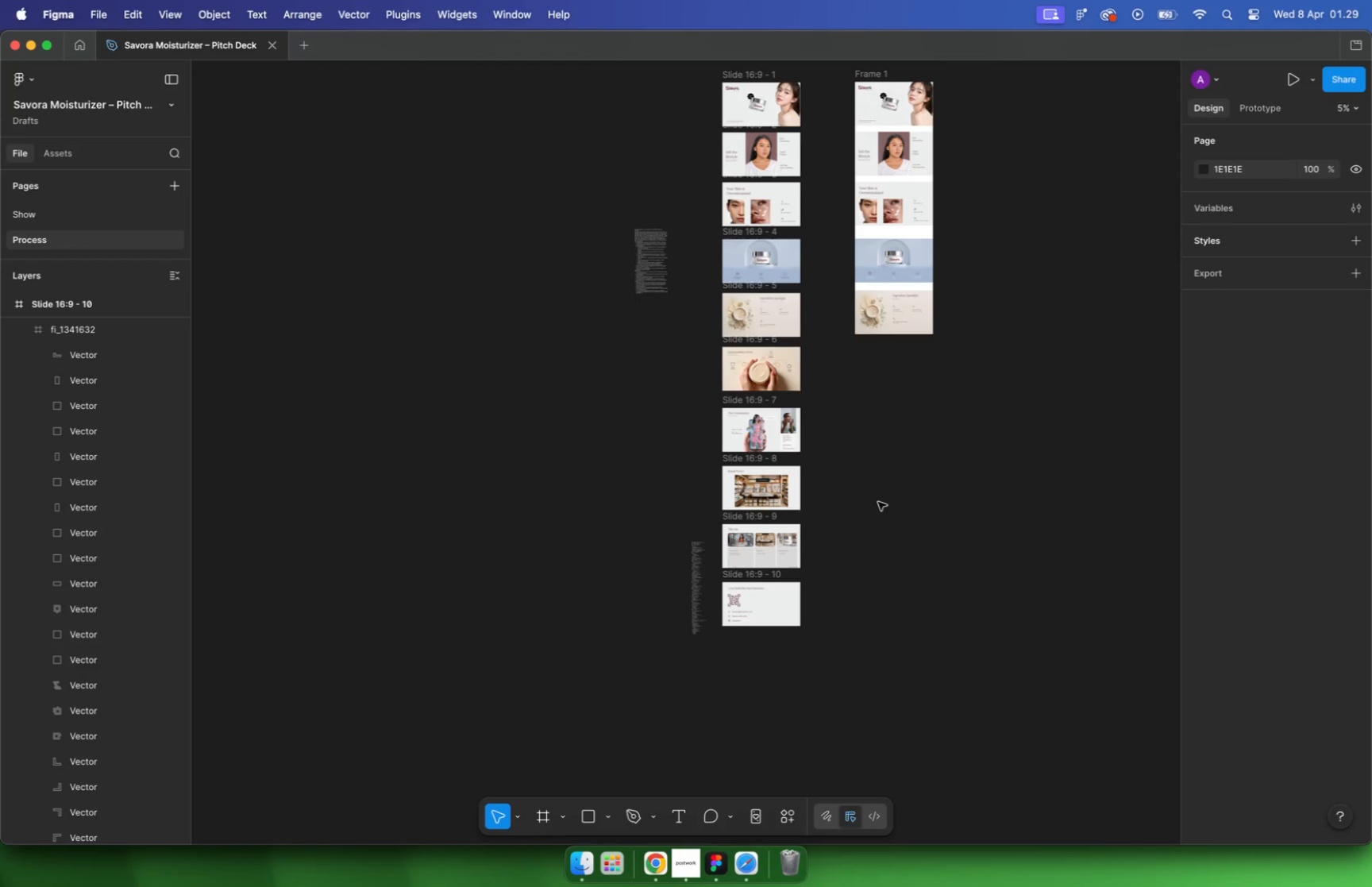 
scroll: coordinate [814, 602], scroll_direction: down, amount: 4.0
 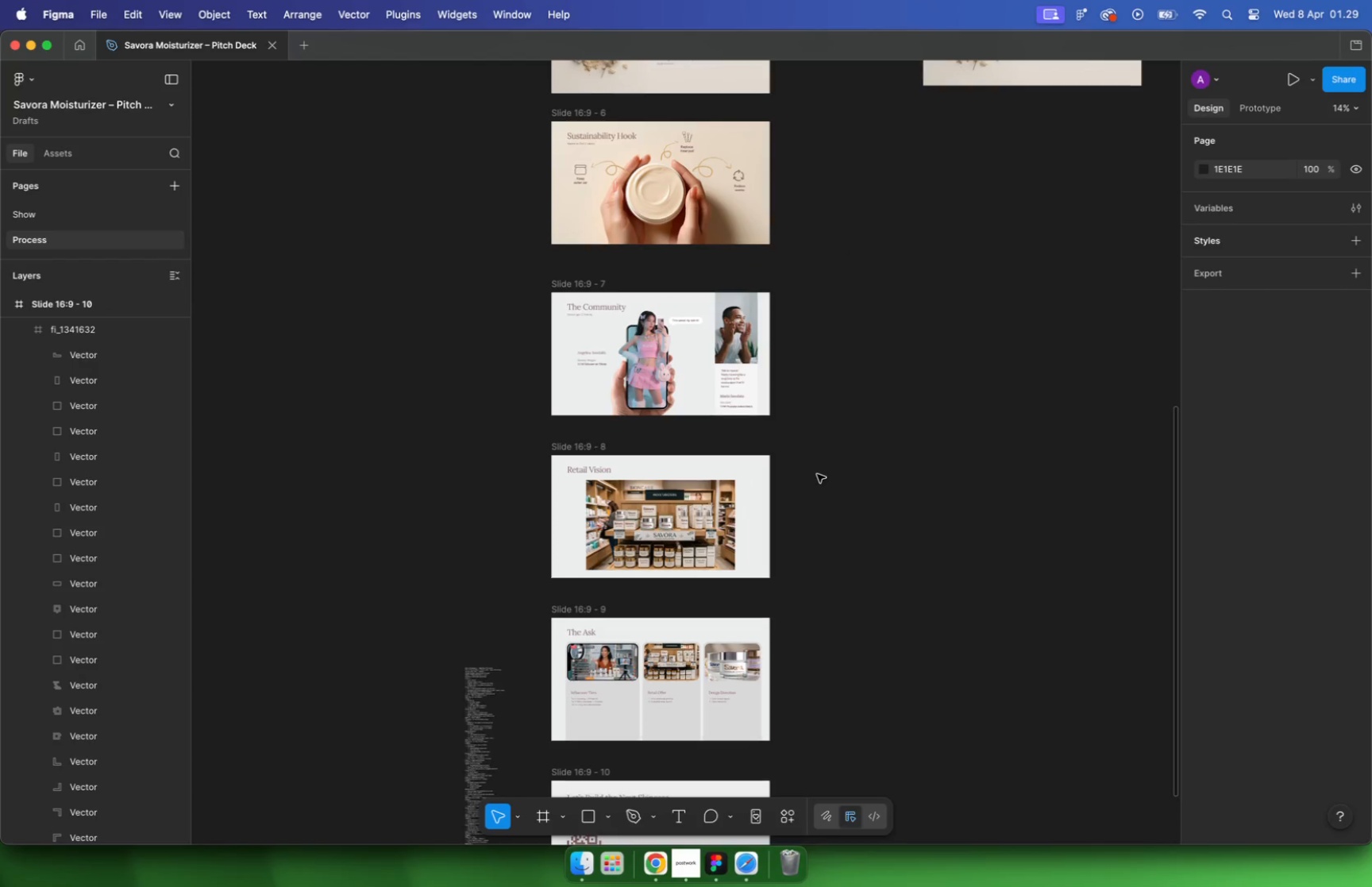 
scroll: coordinate [775, 606], scroll_direction: up, amount: 9.0
 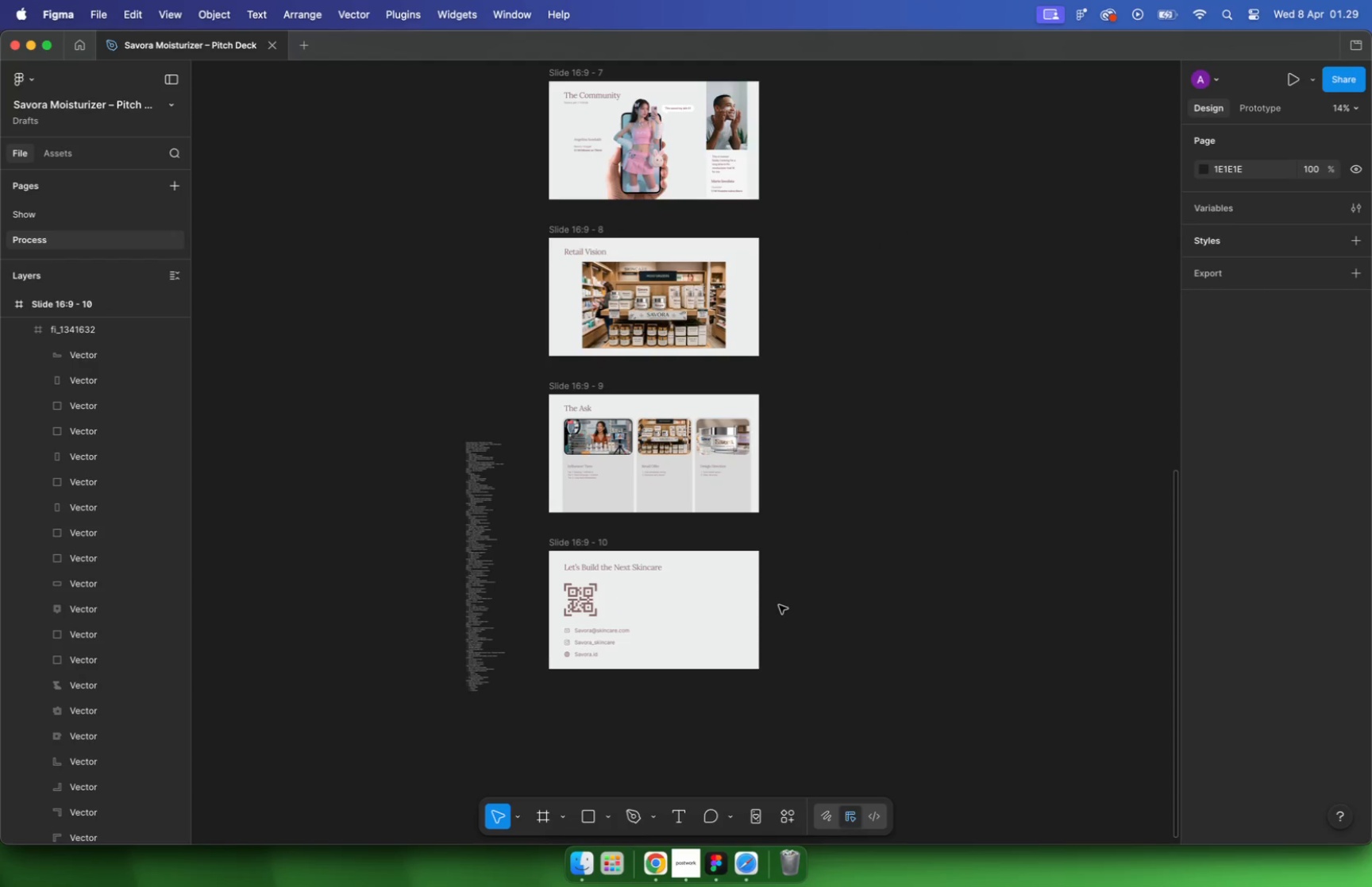 
hold_key(key=CommandLeft, duration=1.36)
scroll: coordinate [745, 634], scroll_direction: up, amount: 5.0
 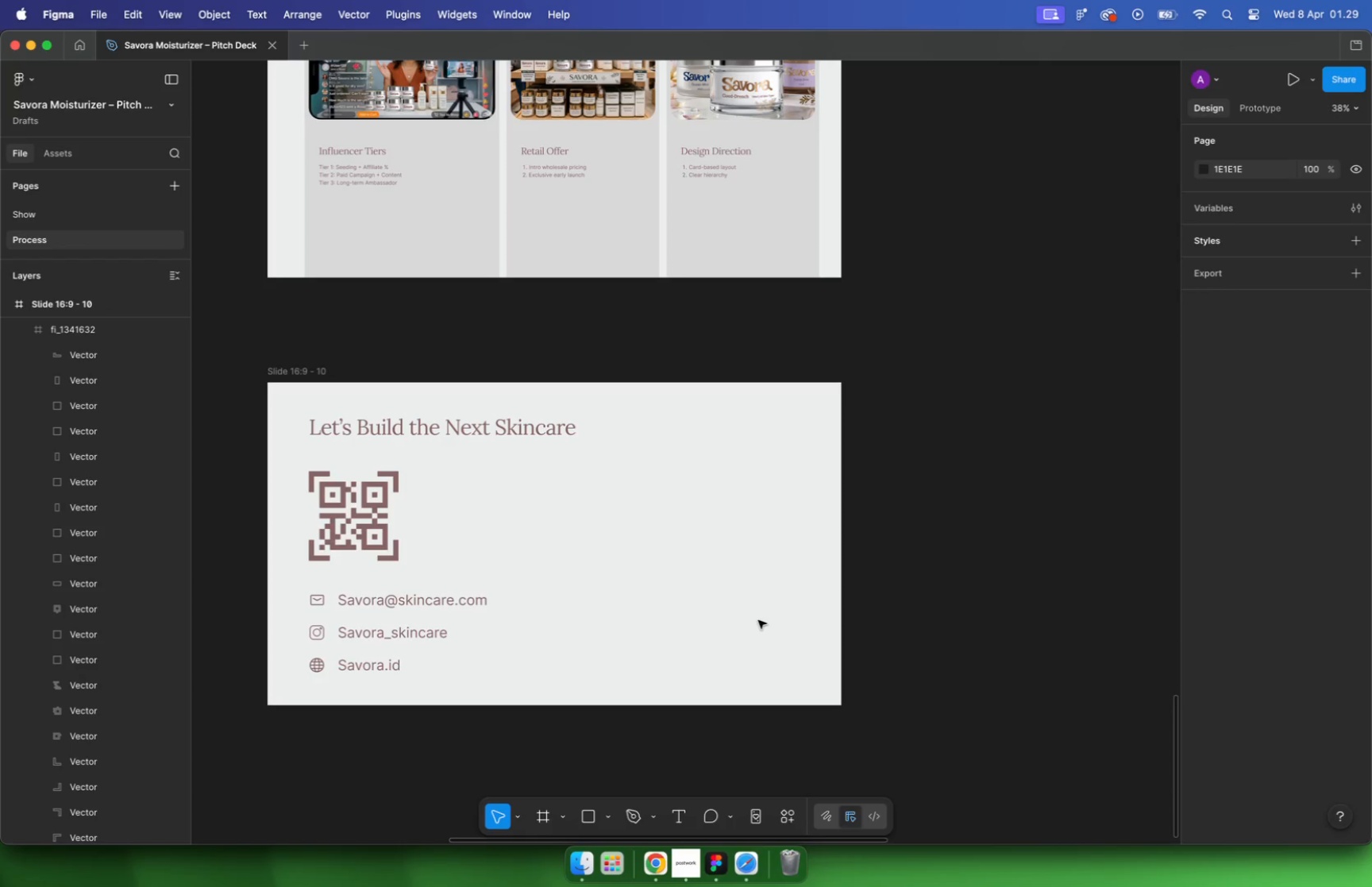 
wait(7.78)
 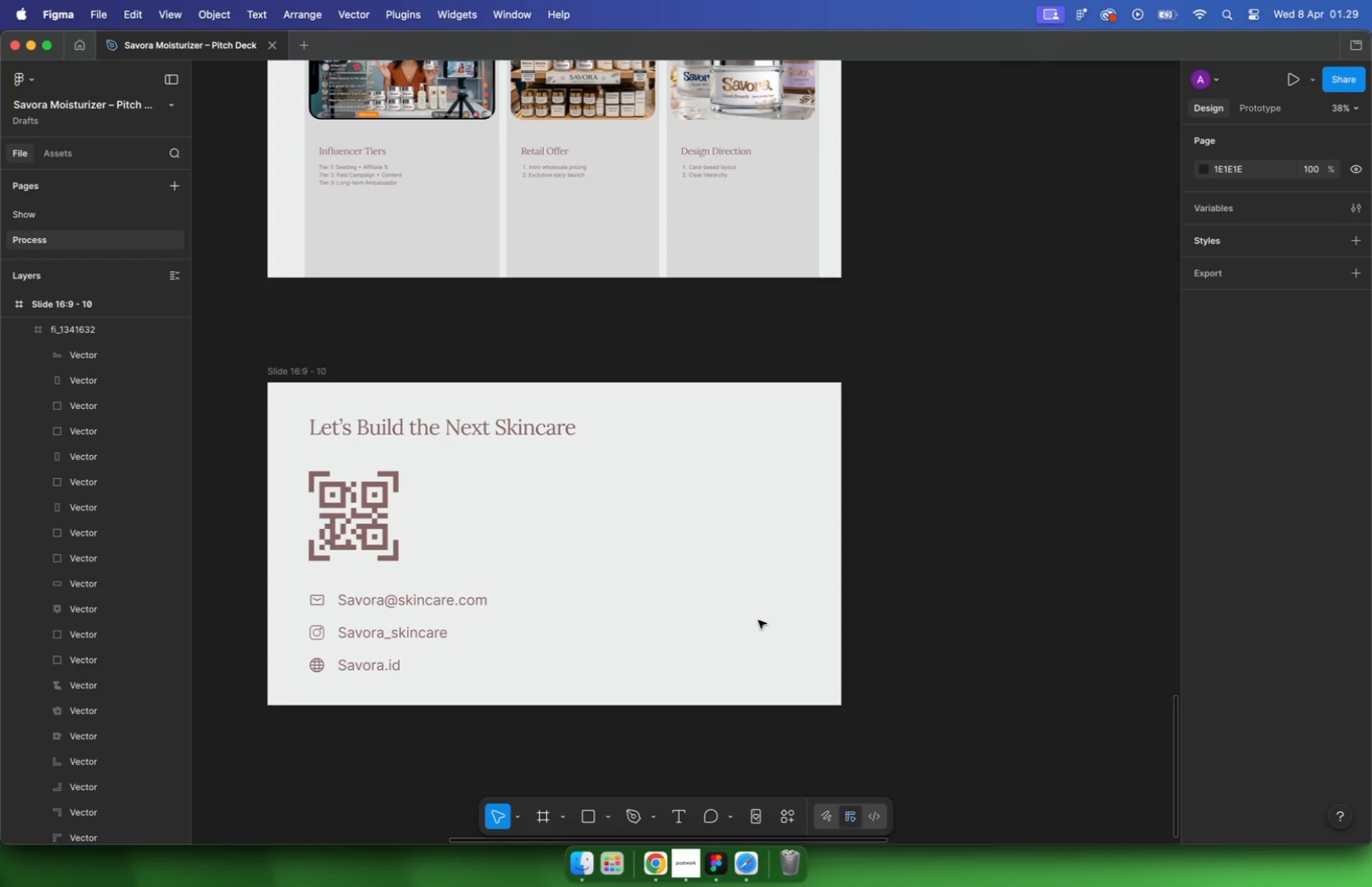 
left_click([660, 866])
 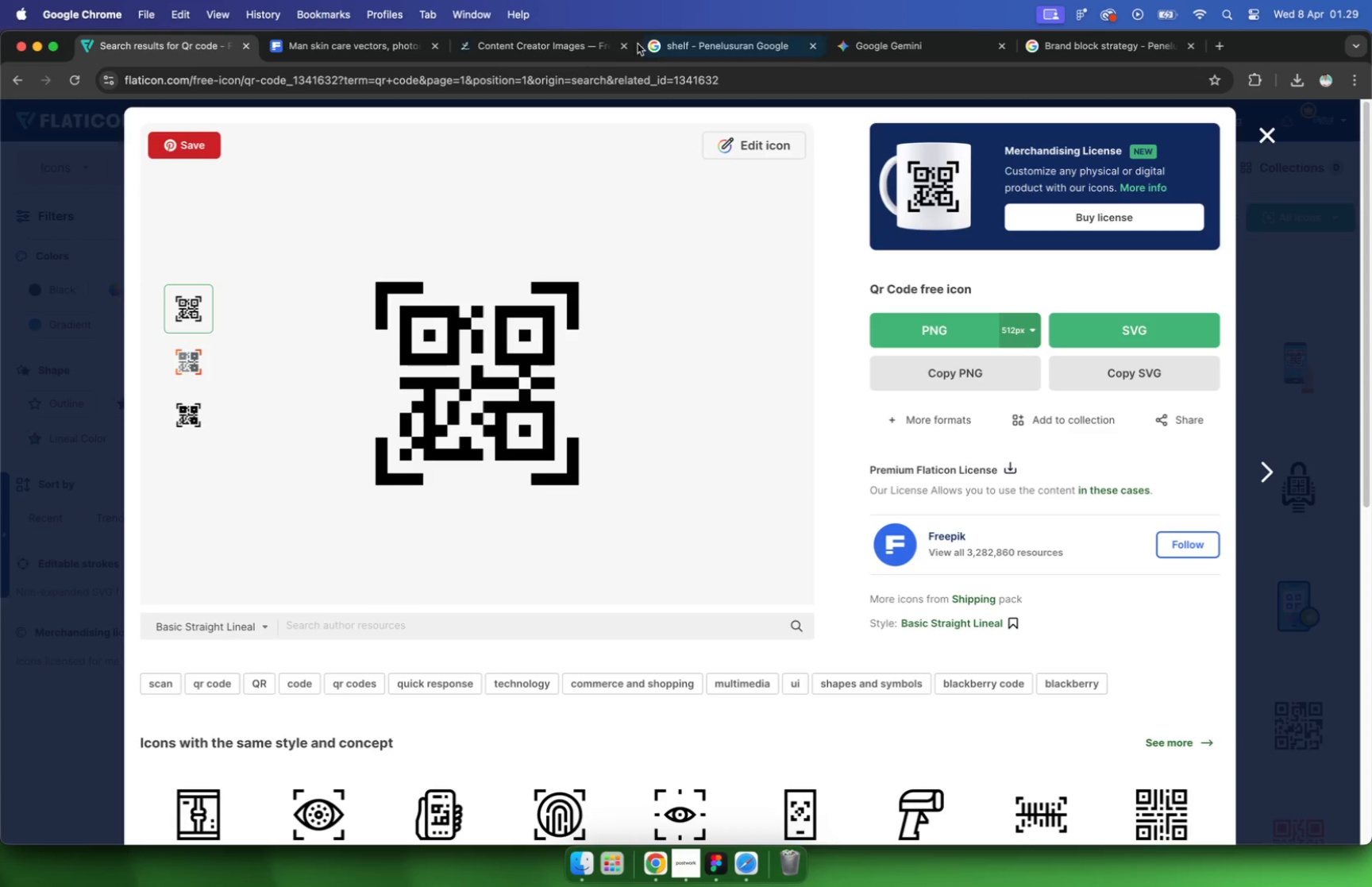 
left_click([533, 50])
 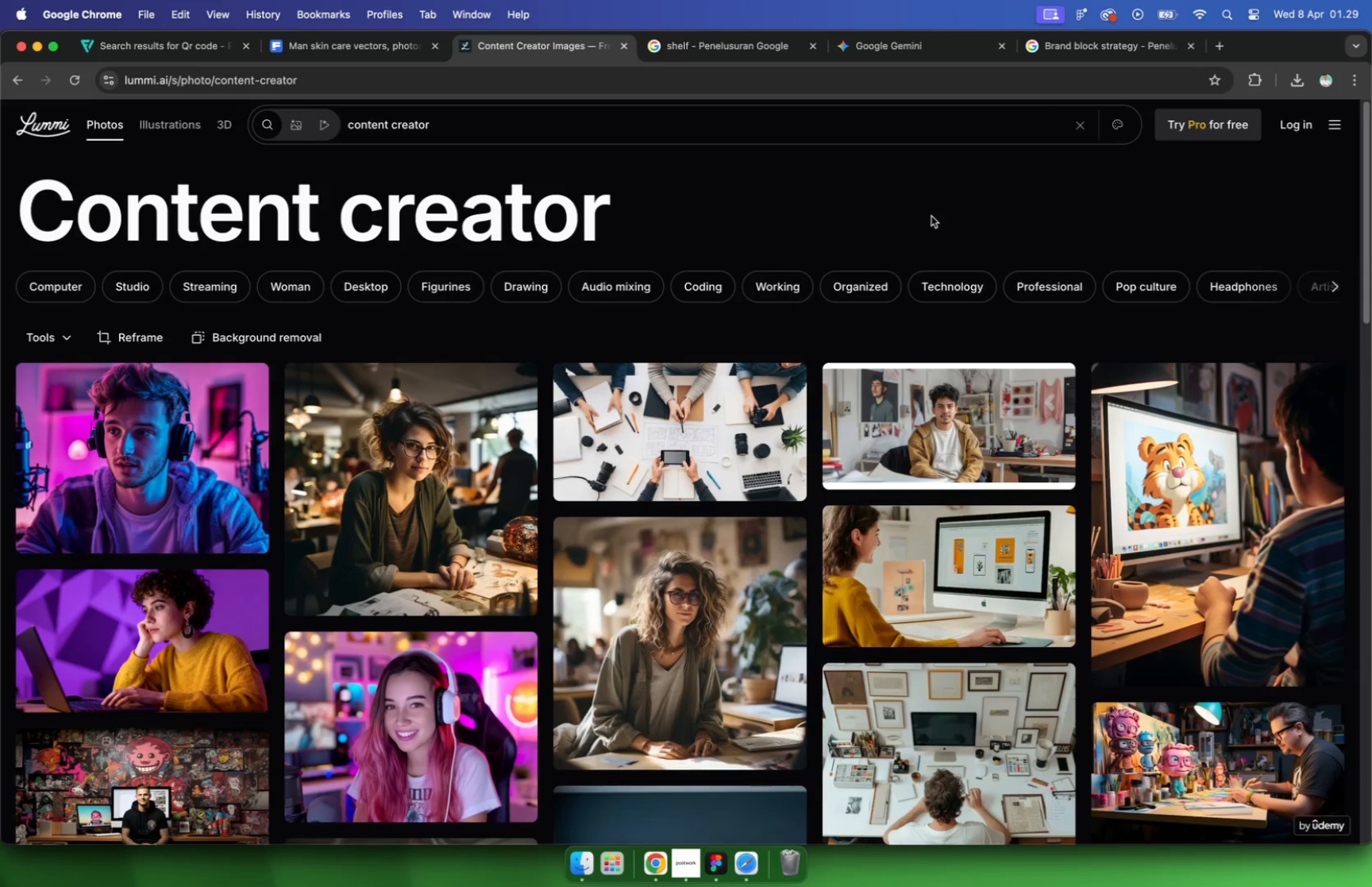 
left_click([467, 126])
 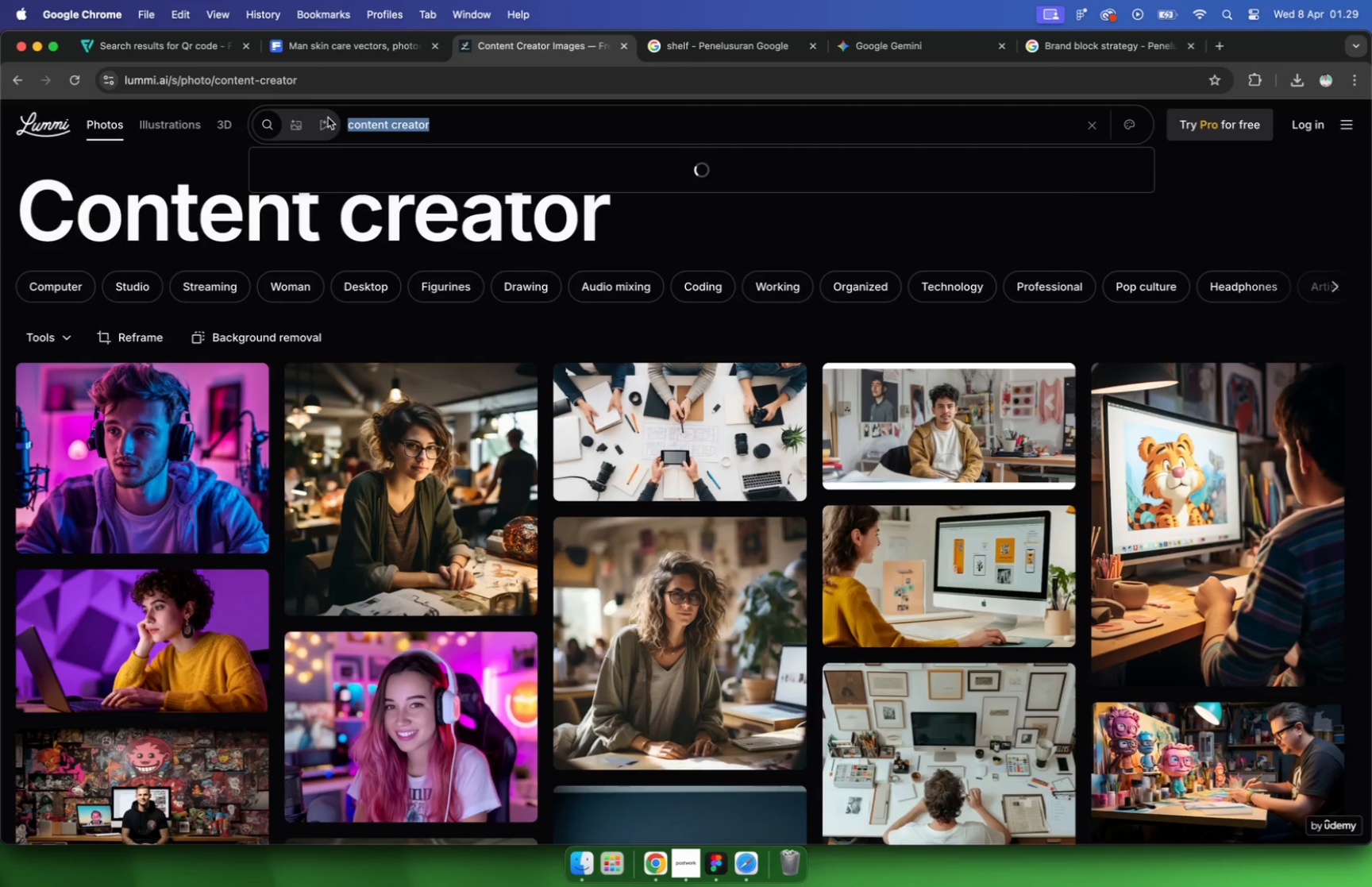 
left_click_drag(start_coordinate=[465, 125], to_coordinate=[330, 118])
 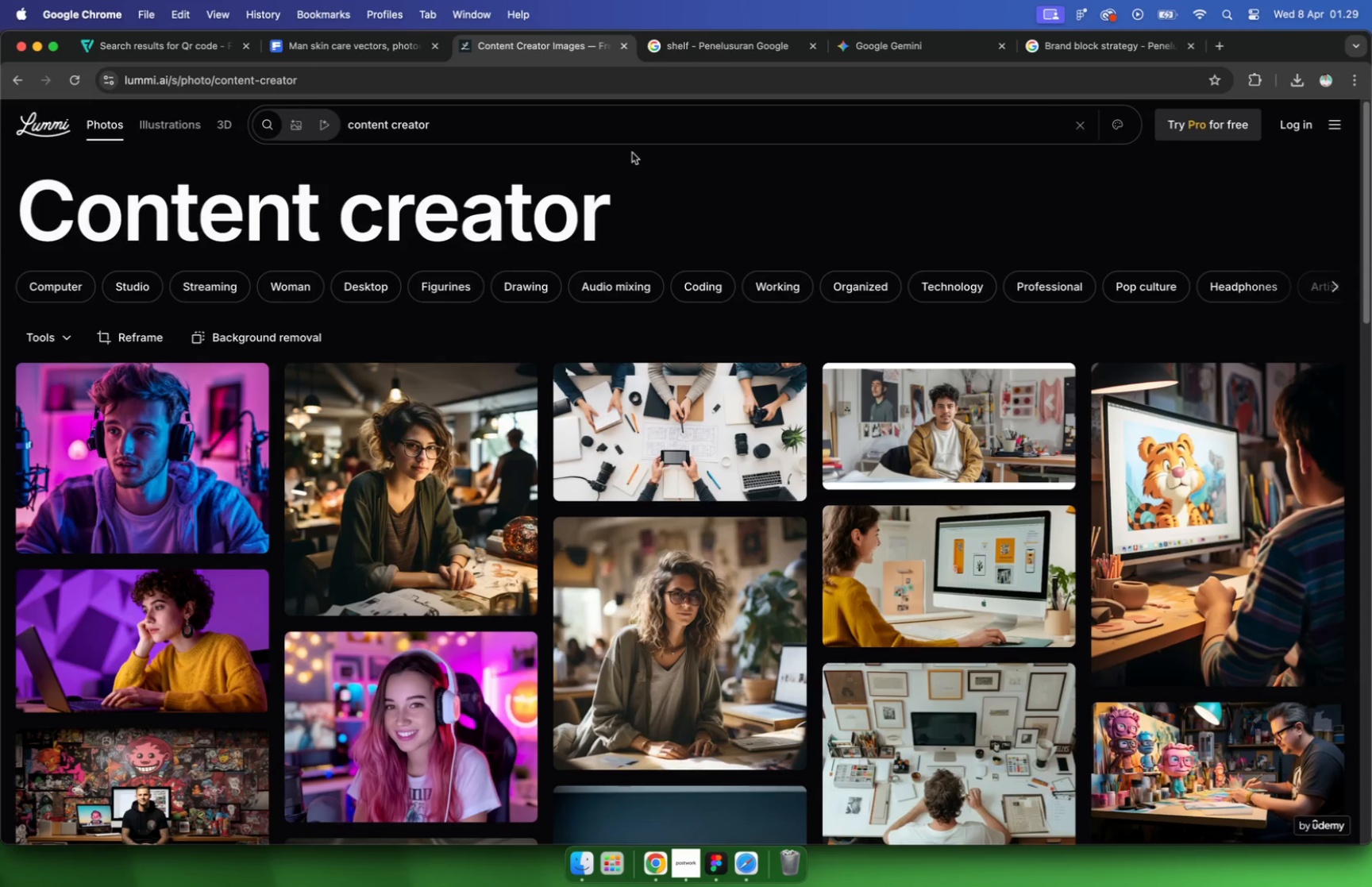 
type(beauty v)
key(Backspace)
key(Backspace)
key(Backspace)
key(Backspace)
key(Backspace)
key(Backspace)
key(Backspace)
key(Backspace)
key(Backspace)
type(using skin care)
 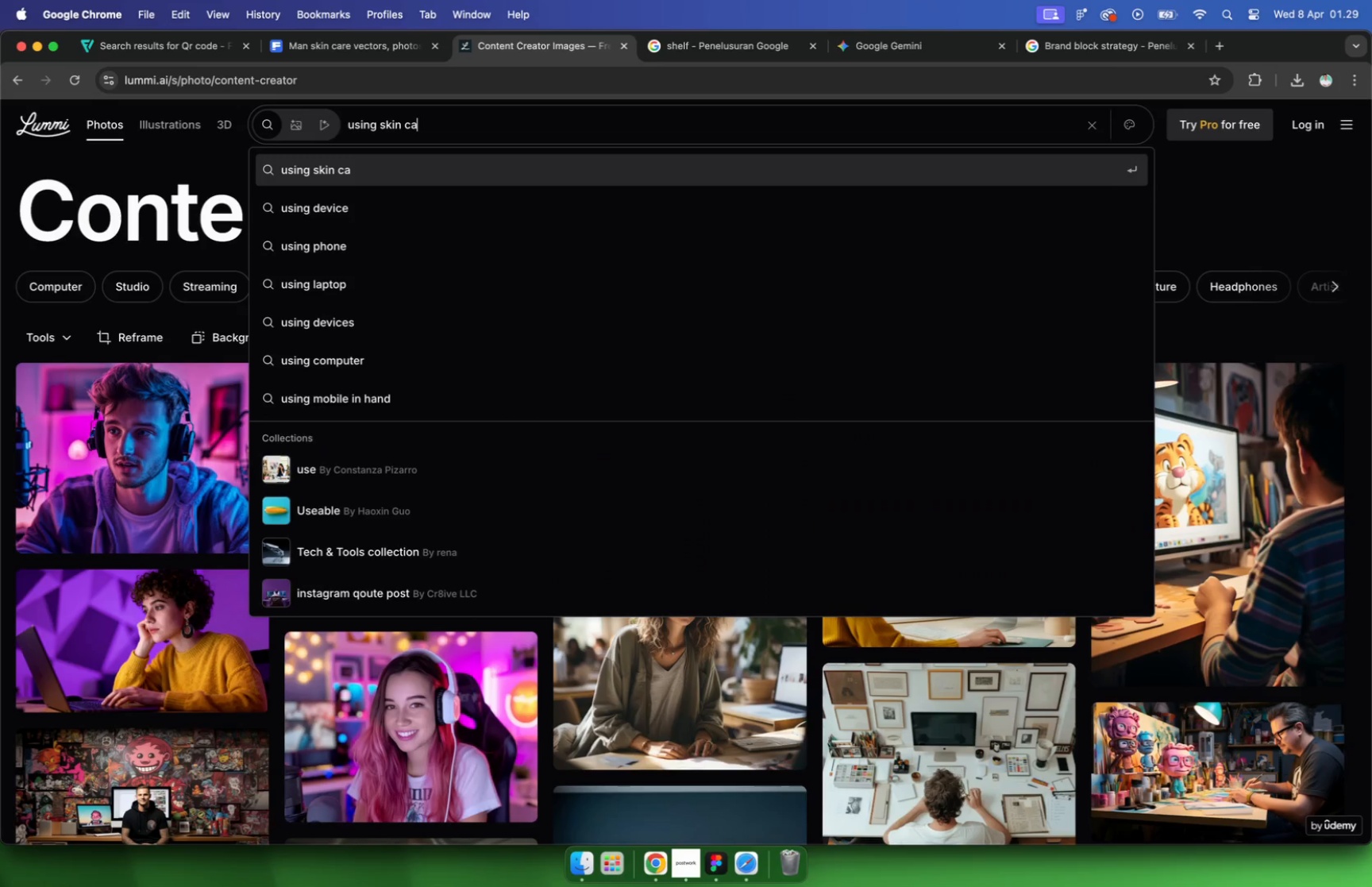 
key(Enter)
 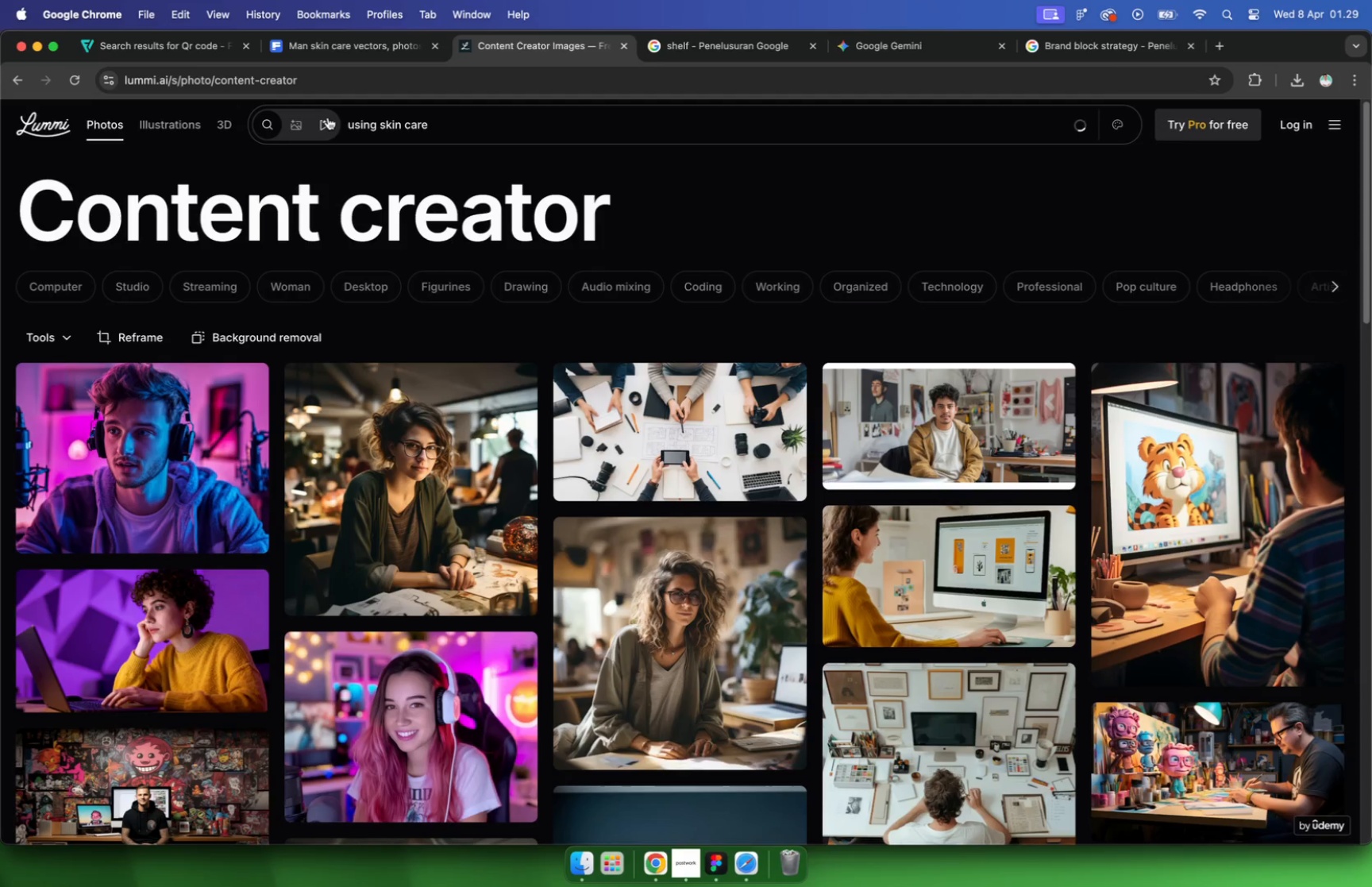 
scroll: coordinate [822, 476], scroll_direction: down, amount: 45.0
 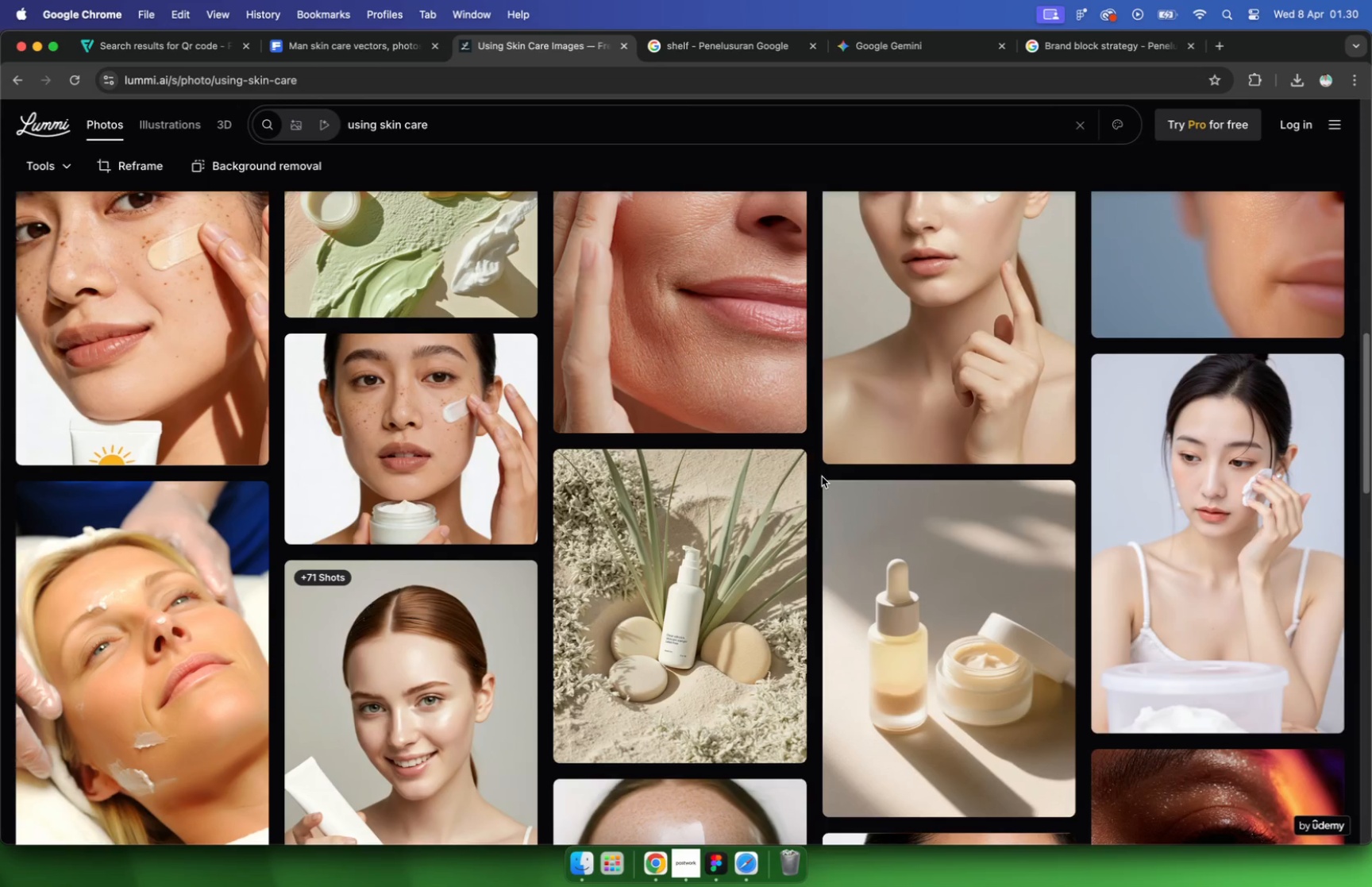 
scroll: coordinate [823, 479], scroll_direction: up, amount: 8.0
 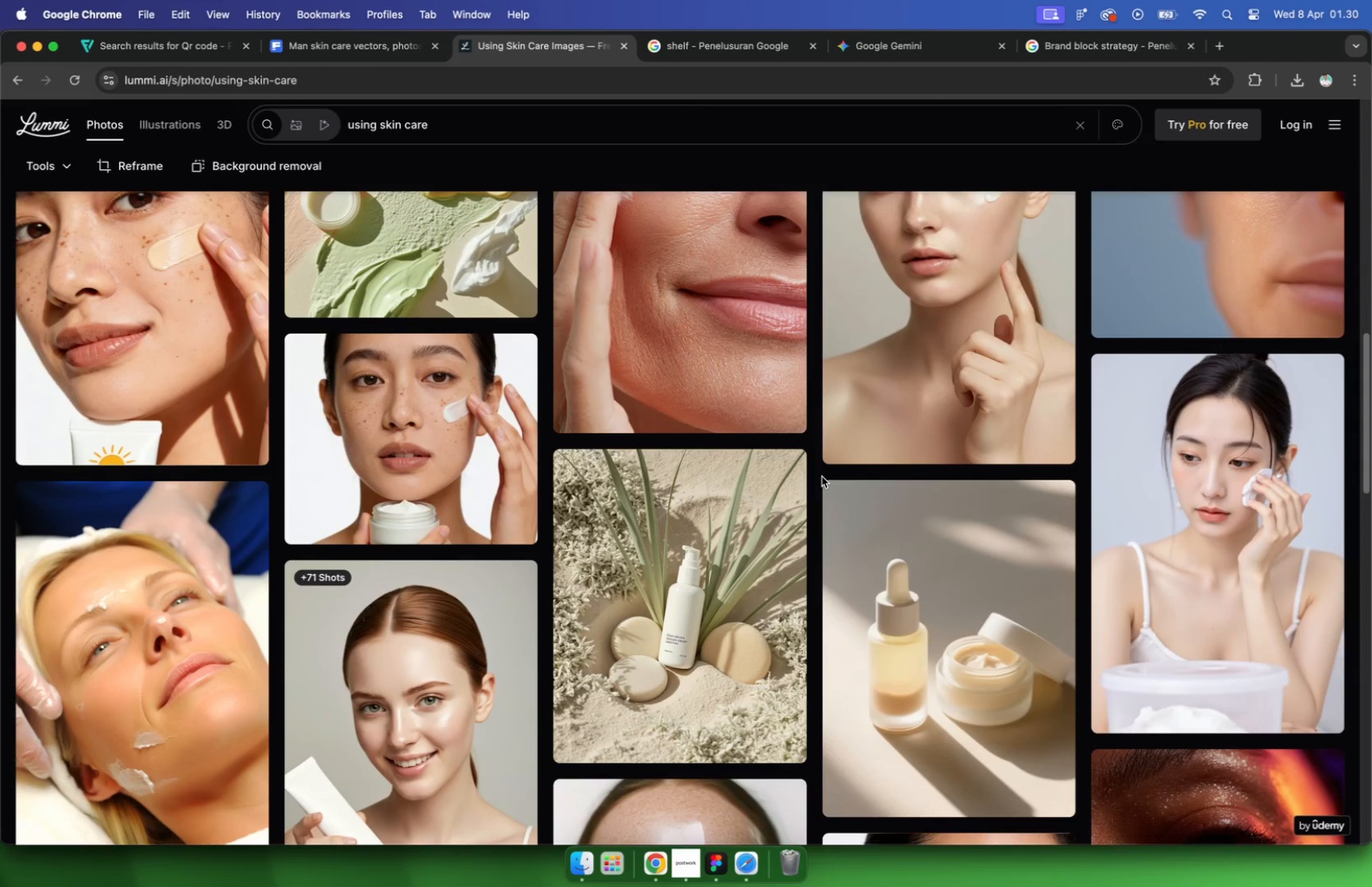 
scroll: coordinate [828, 483], scroll_direction: down, amount: 27.0
 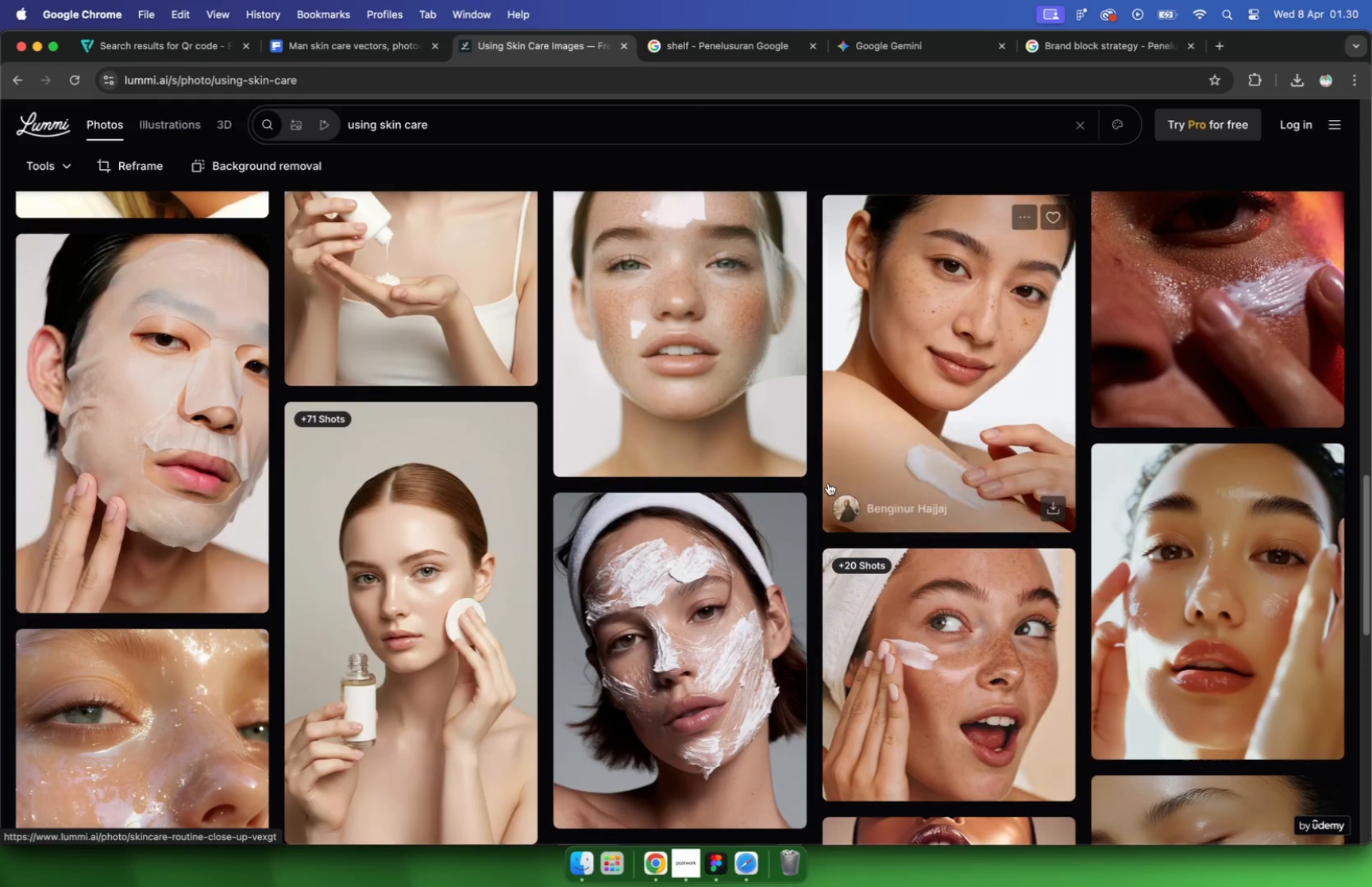 
scroll: coordinate [828, 483], scroll_direction: up, amount: 6.0
 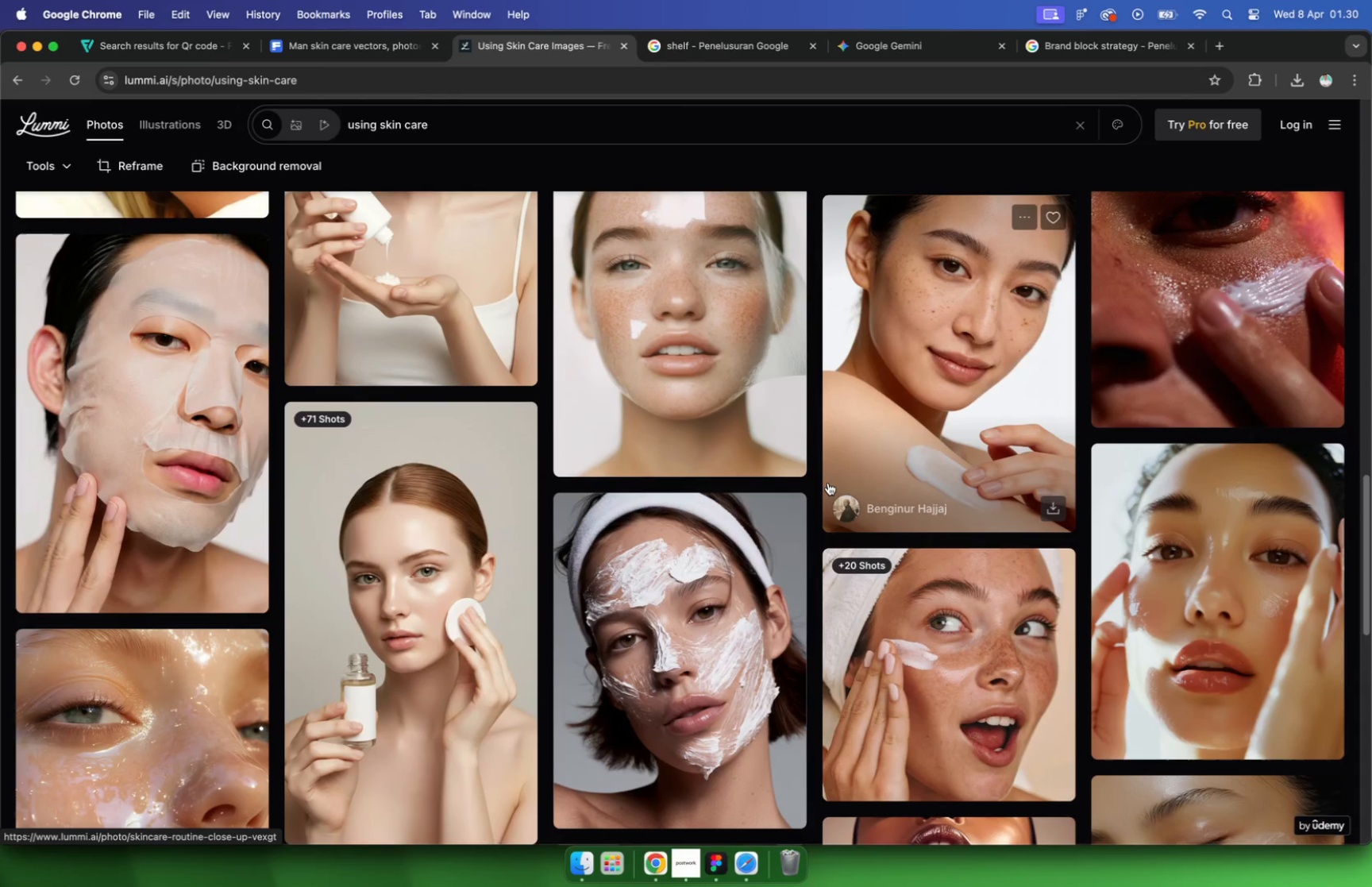 
scroll: coordinate [962, 409], scroll_direction: down, amount: 51.0
 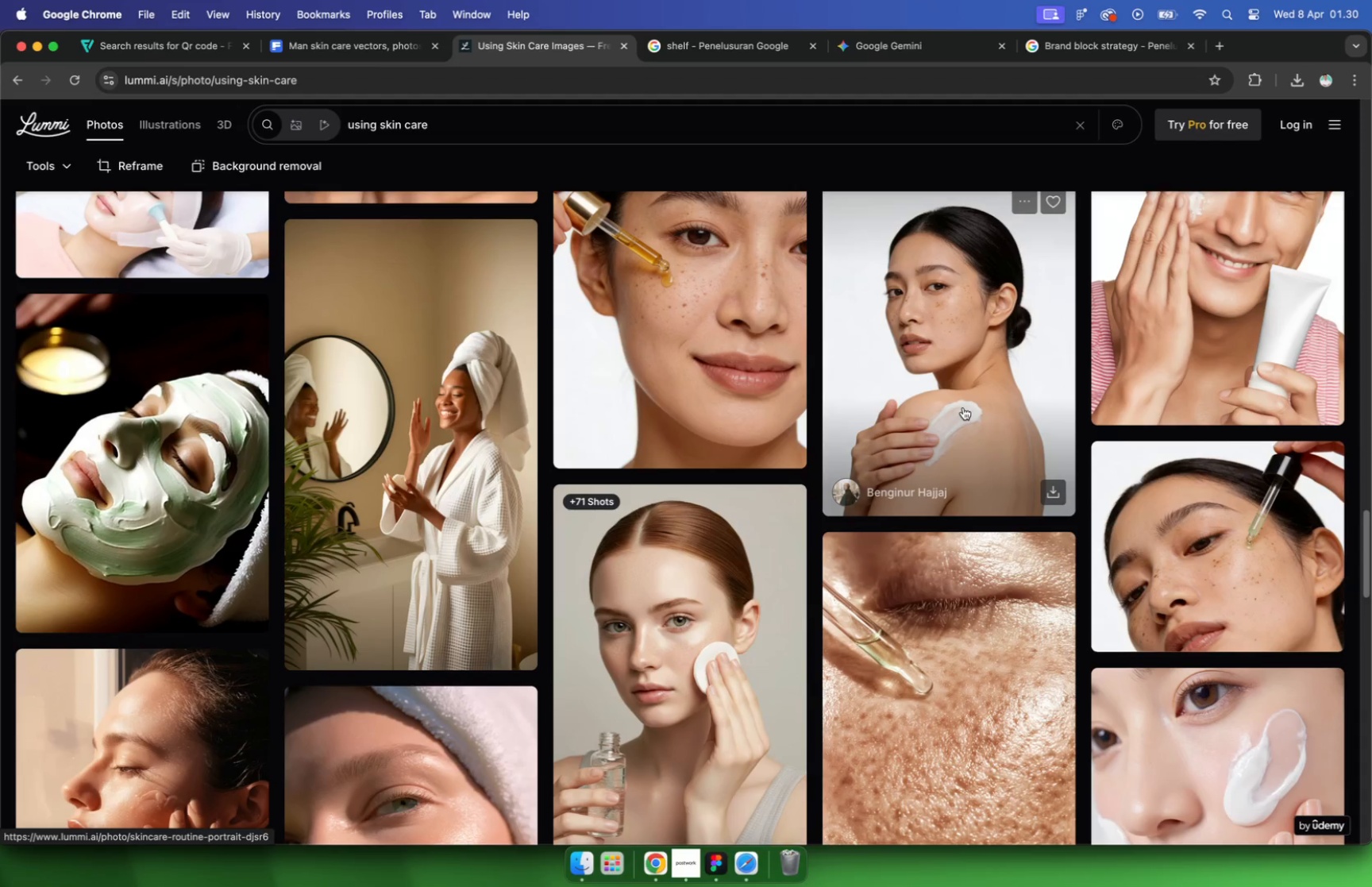 
scroll: coordinate [960, 417], scroll_direction: up, amount: 10.0
 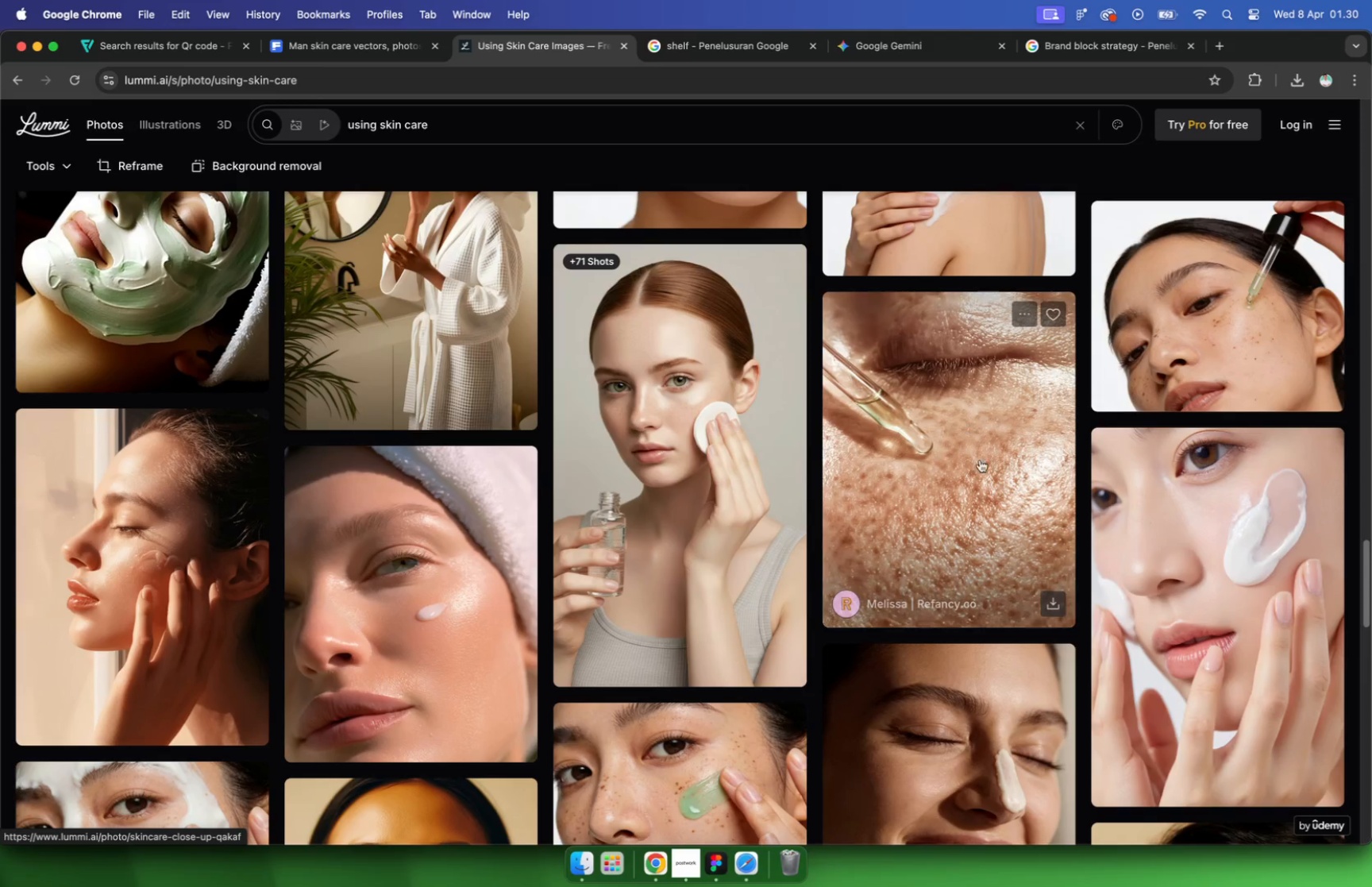 
scroll: coordinate [640, 535], scroll_direction: down, amount: 20.0
 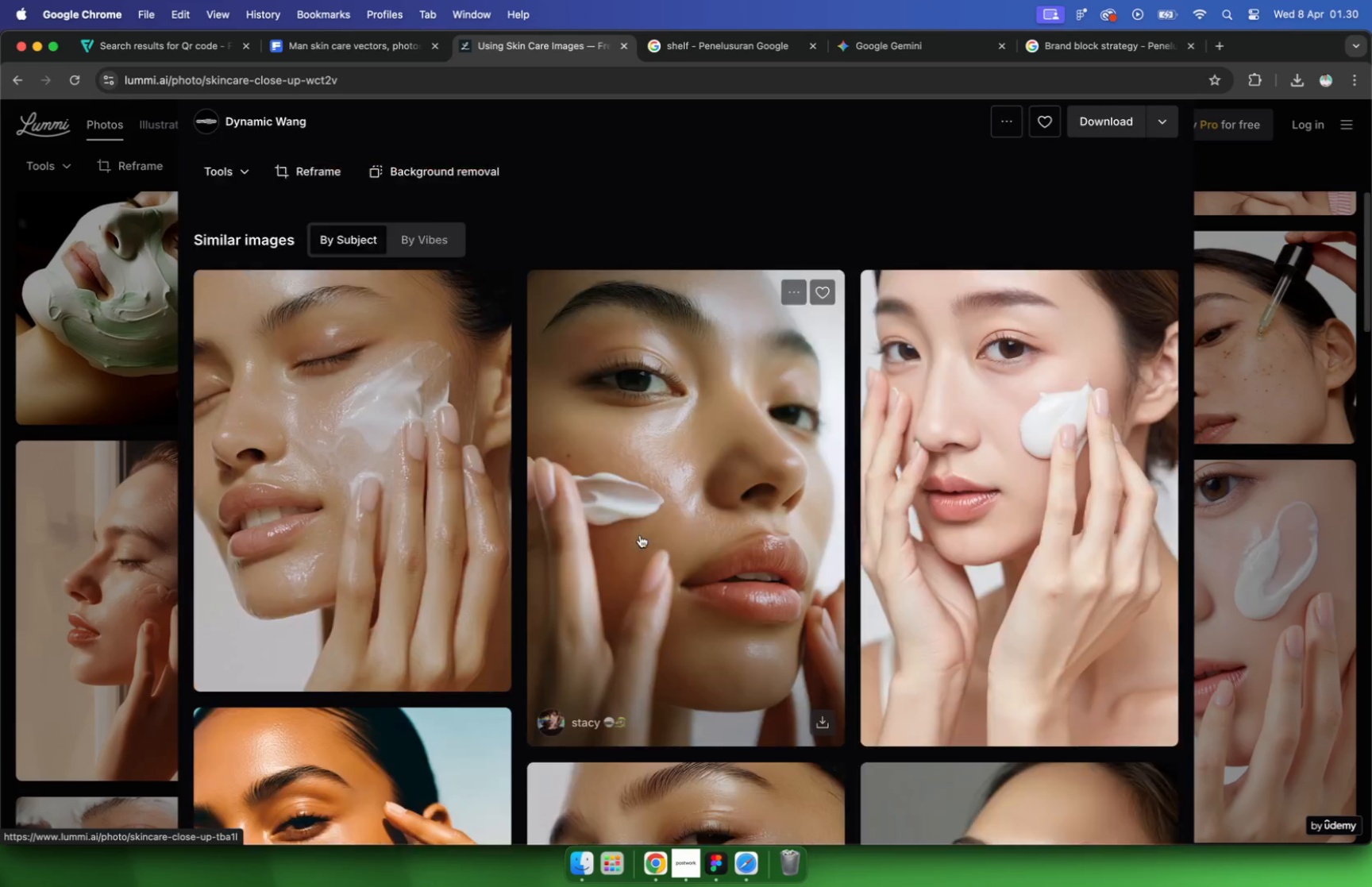 
scroll: coordinate [650, 530], scroll_direction: up, amount: 33.0
 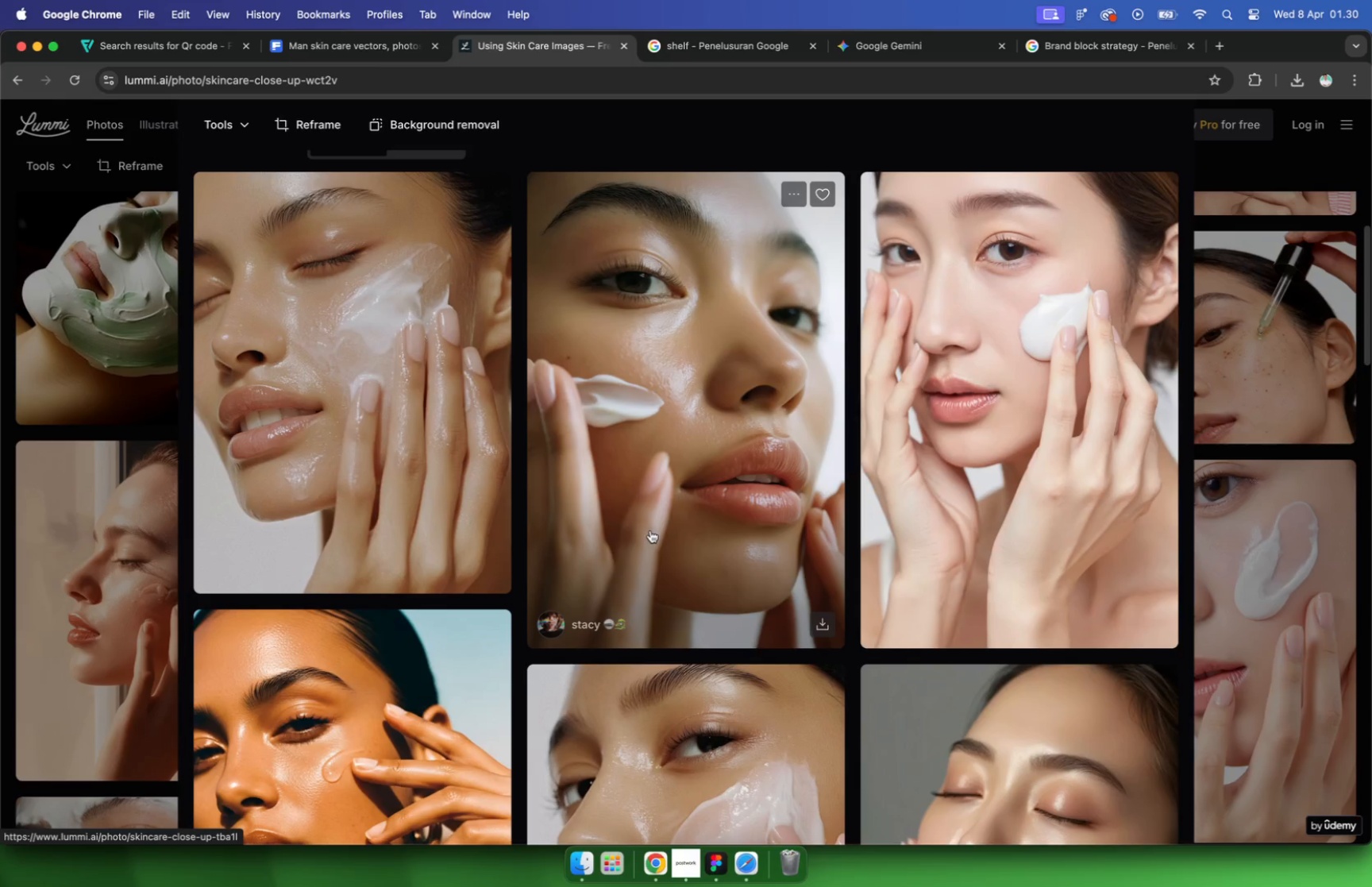 
key(Escape)
 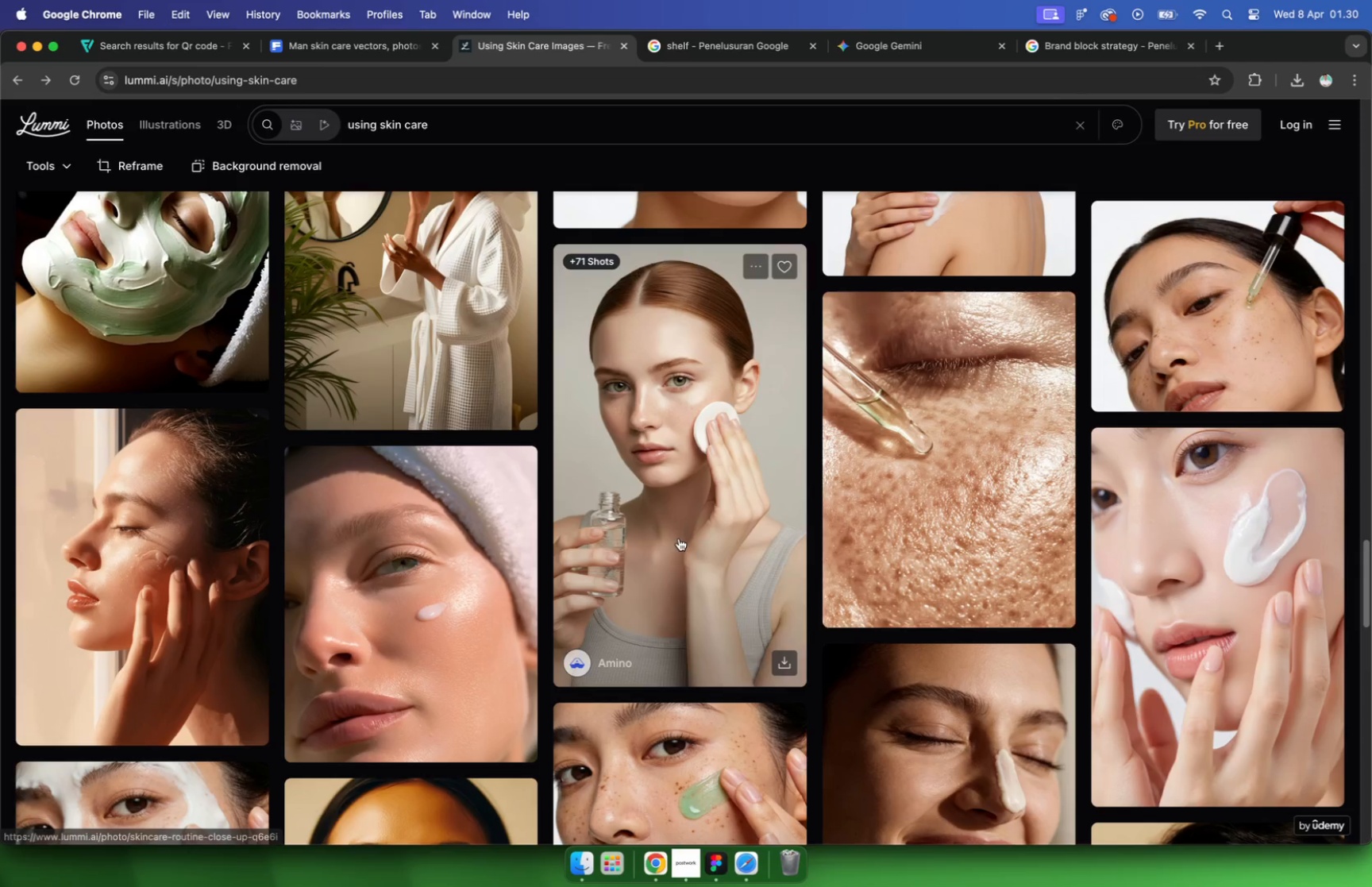 
scroll: coordinate [995, 526], scroll_direction: down, amount: 38.0
 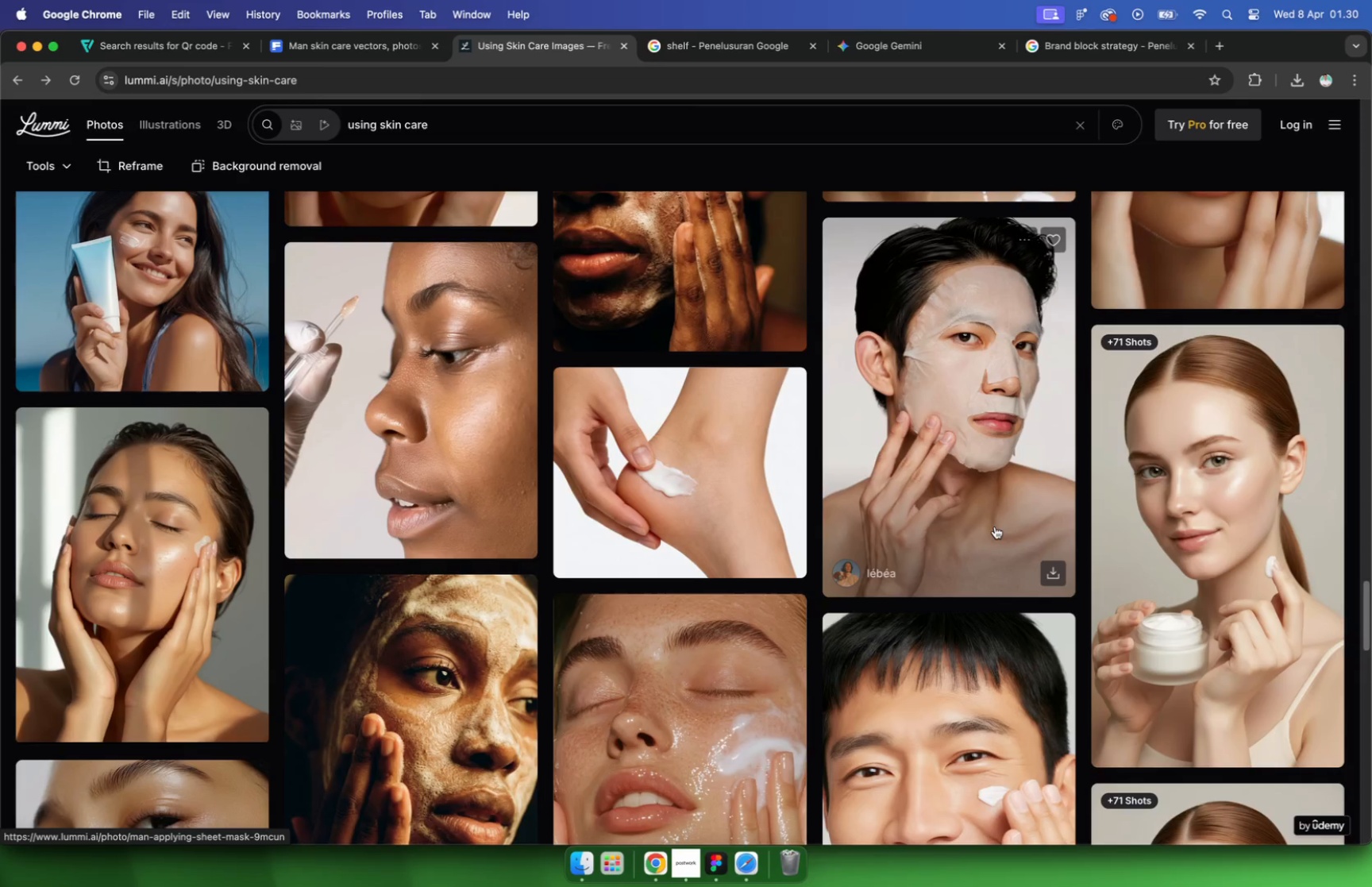 
left_click([1269, 586])
 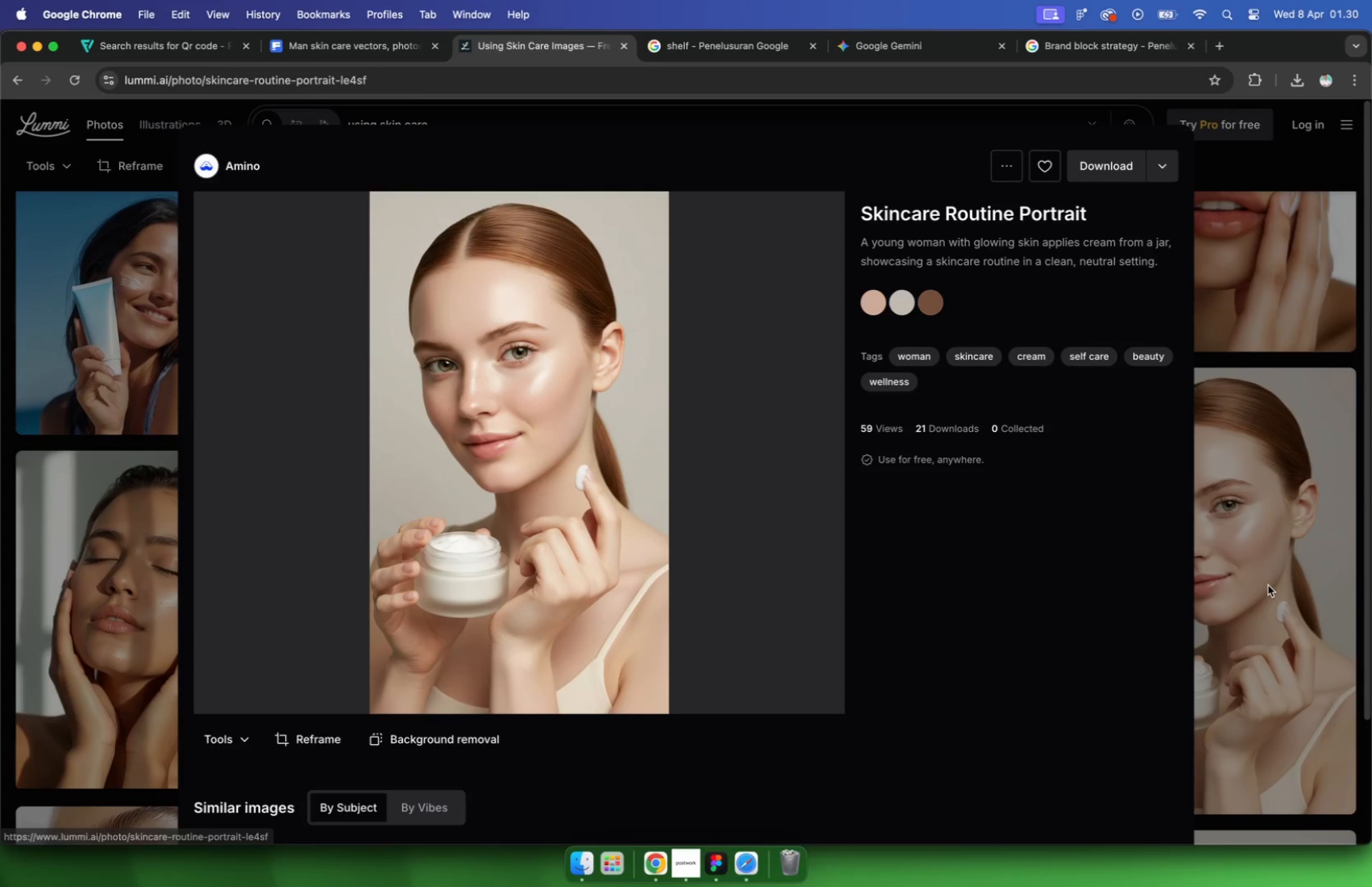 
scroll: coordinate [680, 519], scroll_direction: down, amount: 53.0
 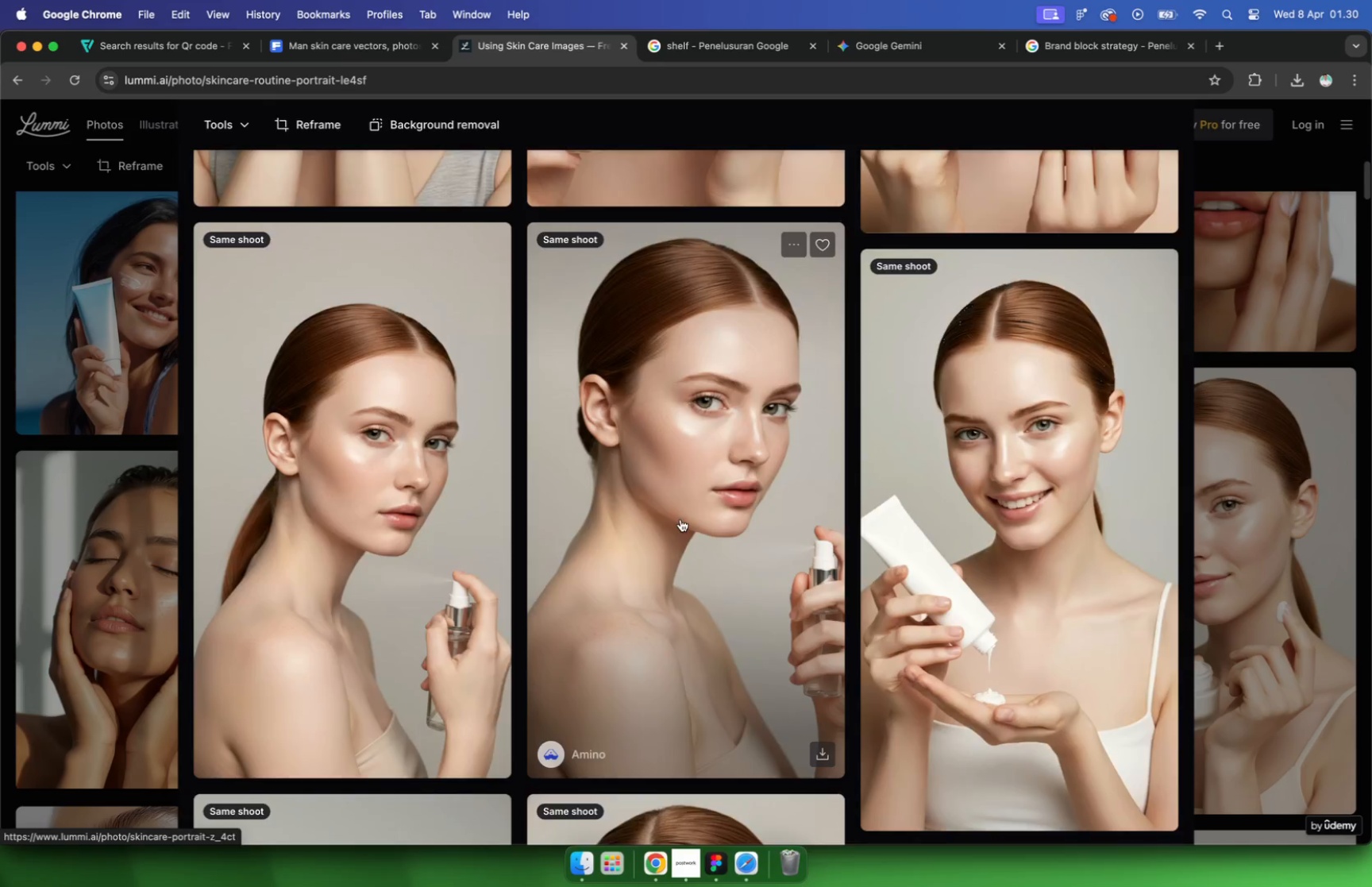 
scroll: coordinate [681, 519], scroll_direction: up, amount: 64.0
 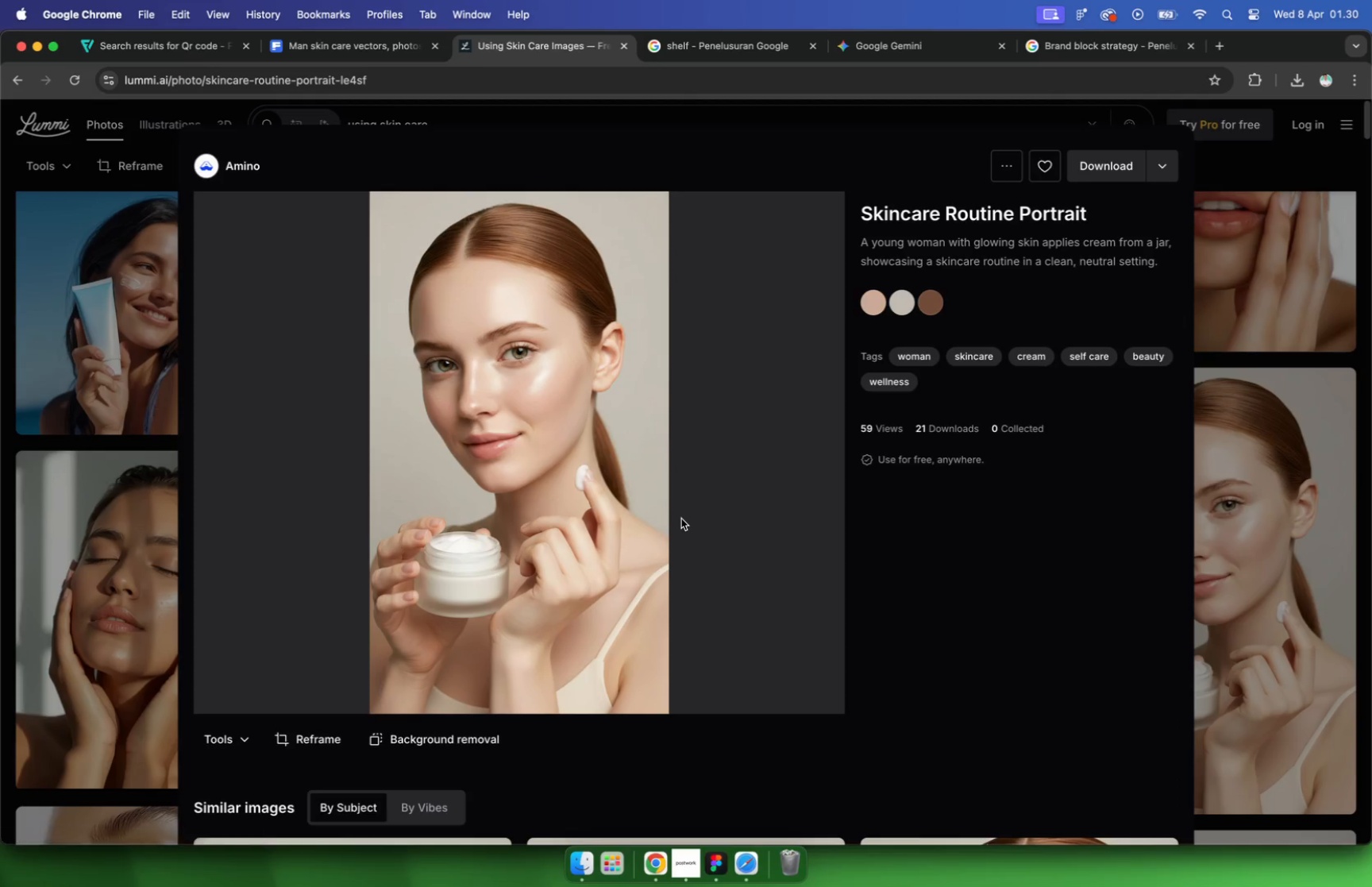 
key(Escape)
 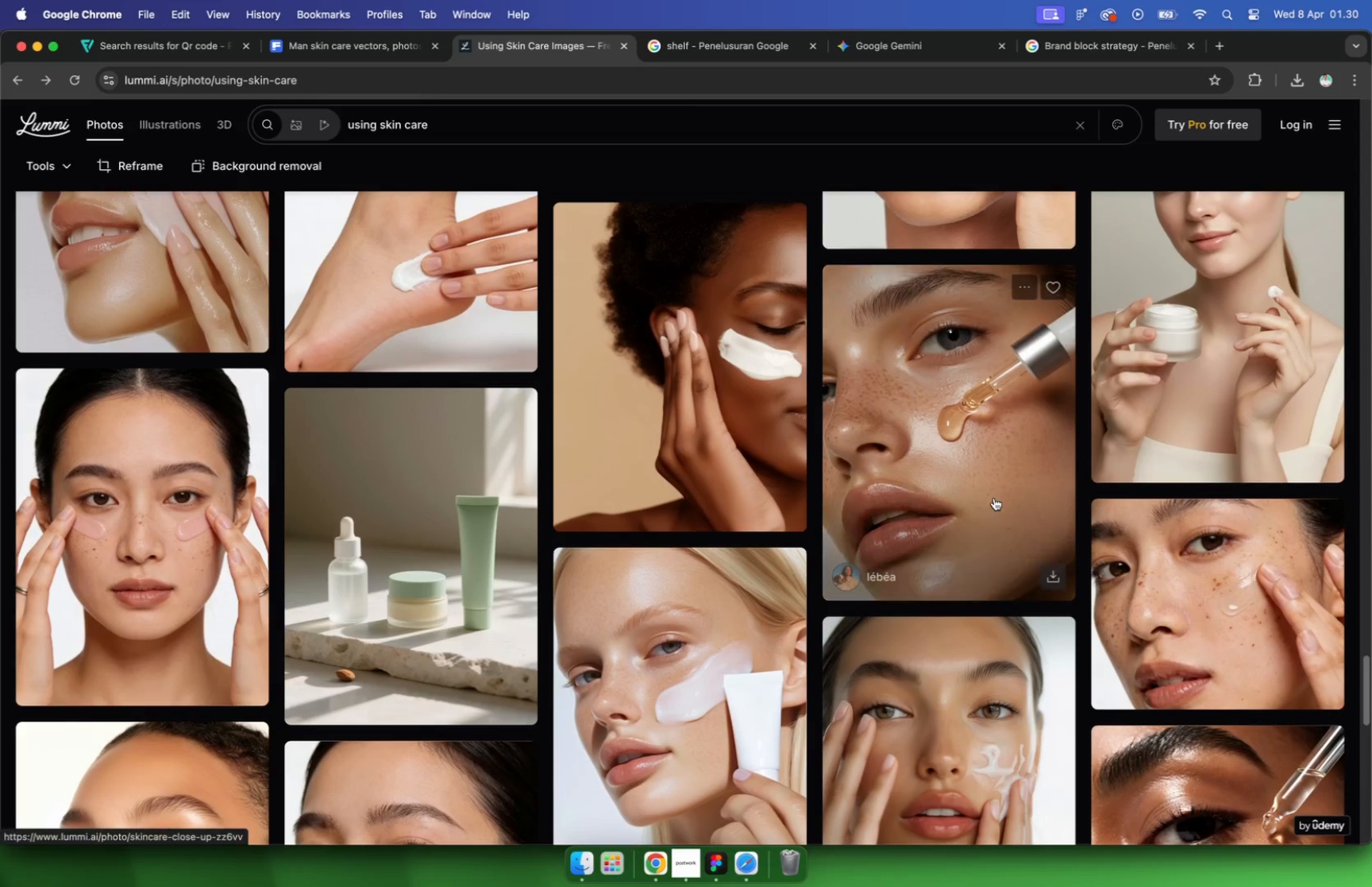 
key(Meta+CommandLeft)
 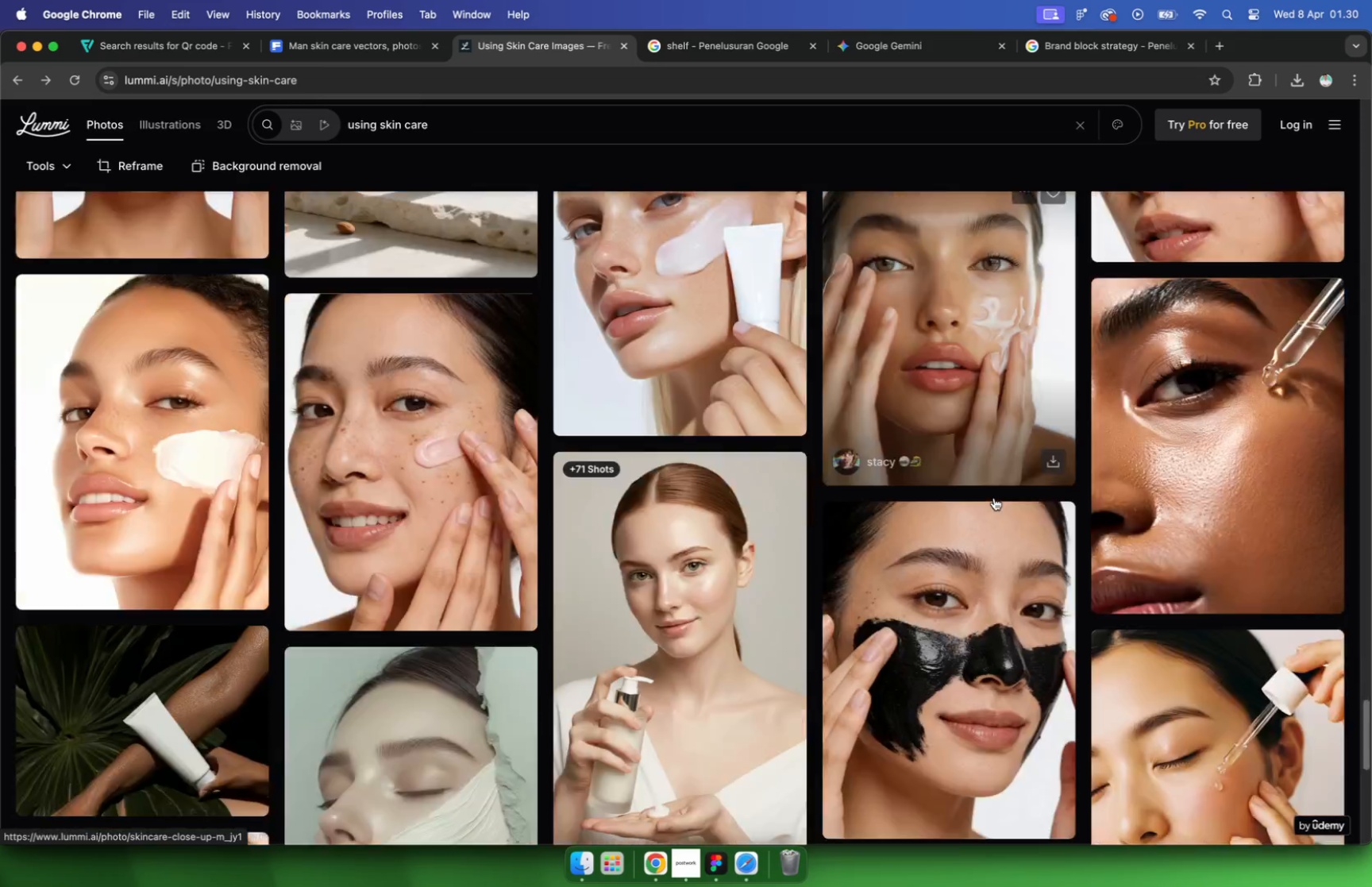 
scroll: coordinate [992, 497], scroll_direction: down, amount: 84.0
 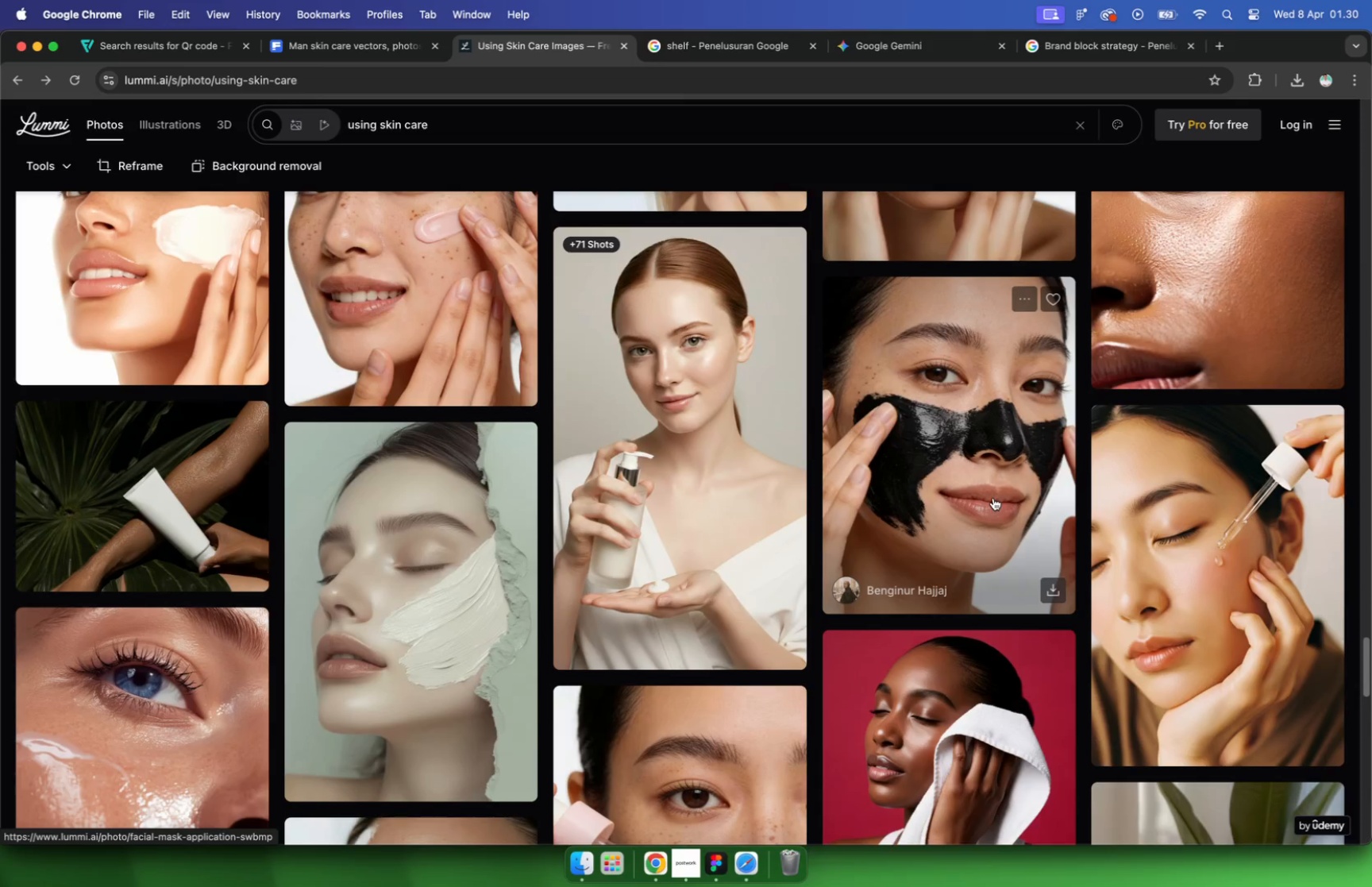 
scroll: coordinate [992, 497], scroll_direction: up, amount: 7.0
 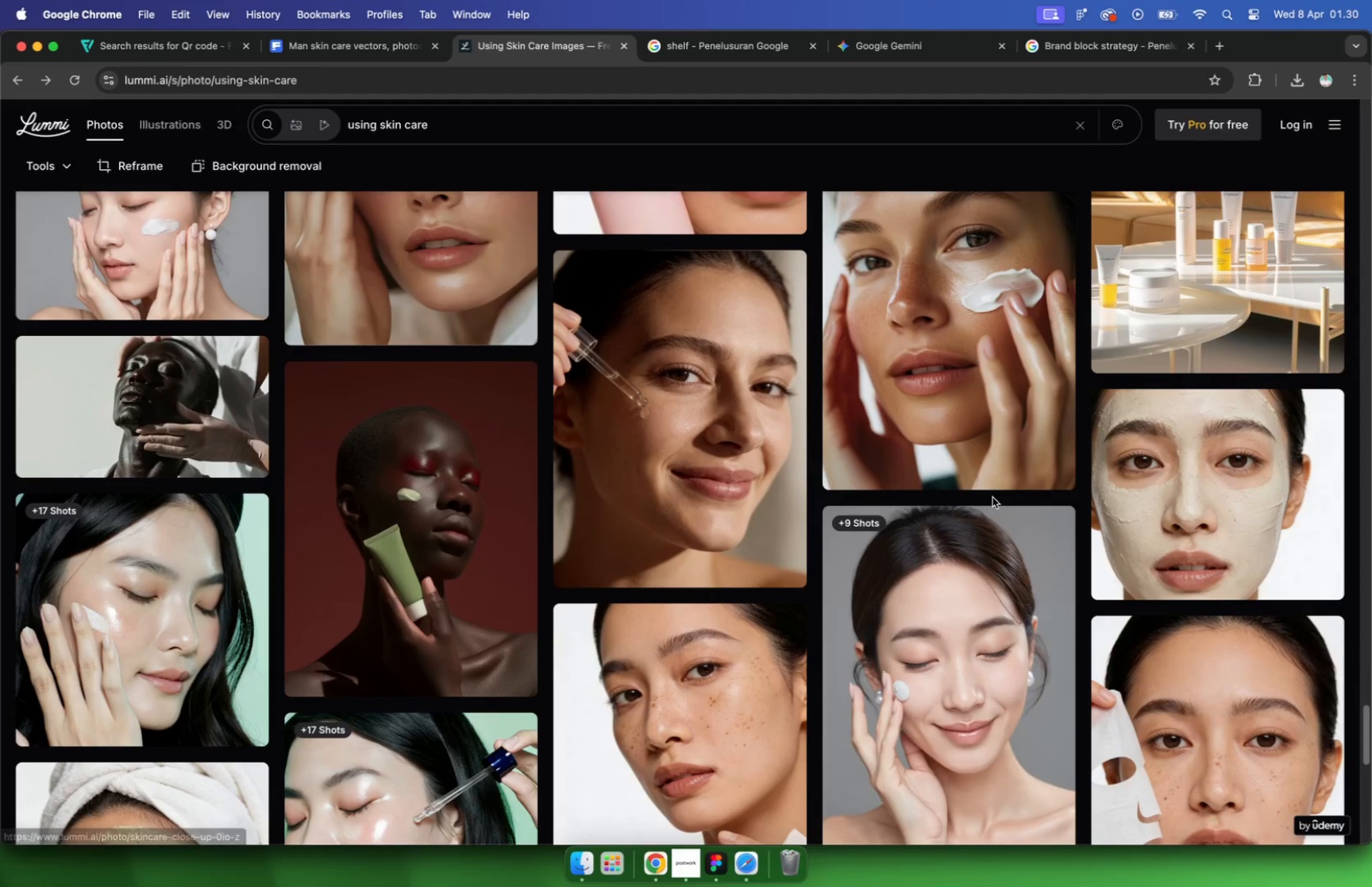 
scroll: coordinate [992, 496], scroll_direction: down, amount: 59.0
 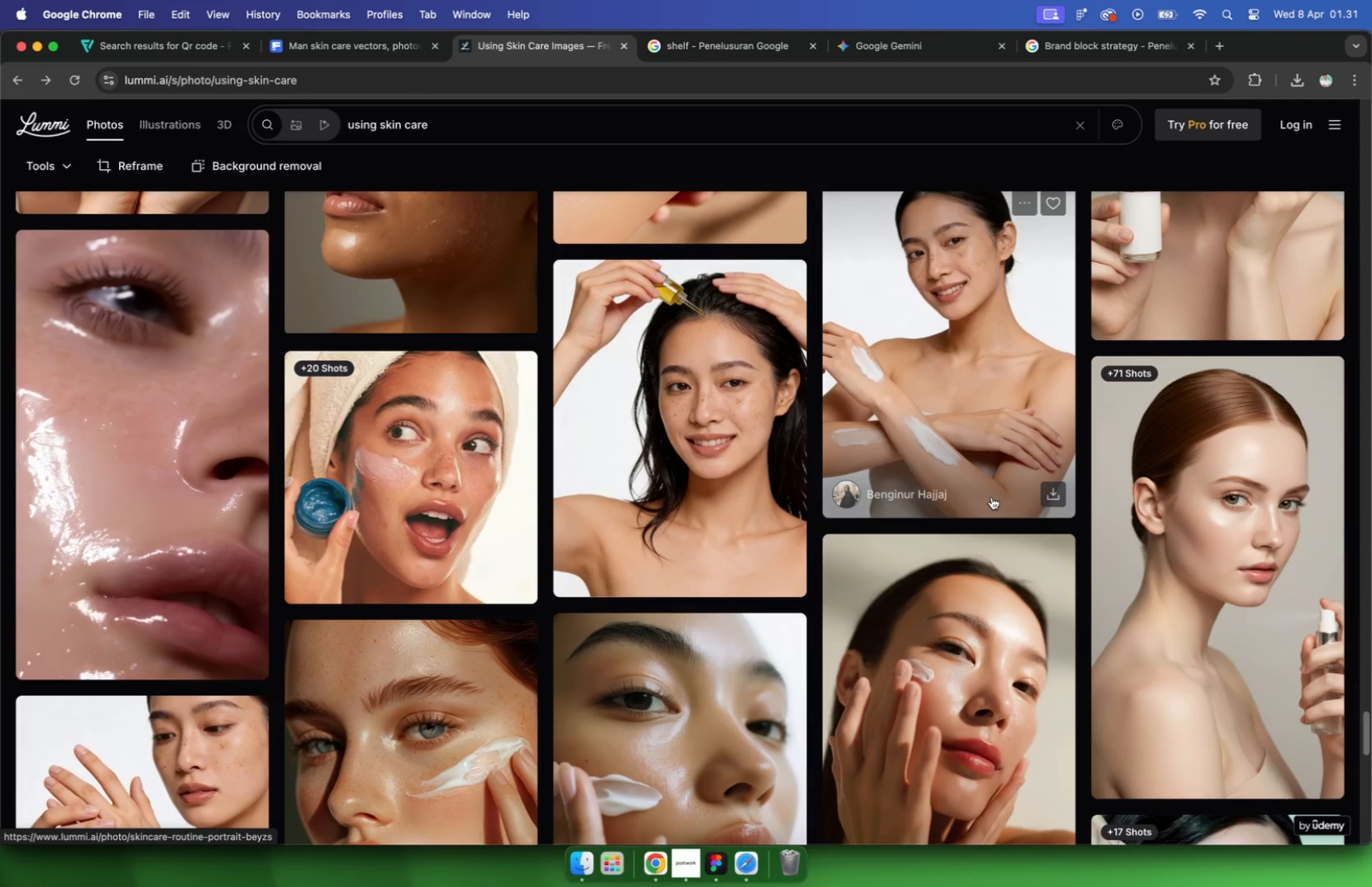 
scroll: coordinate [992, 496], scroll_direction: up, amount: 9.0
 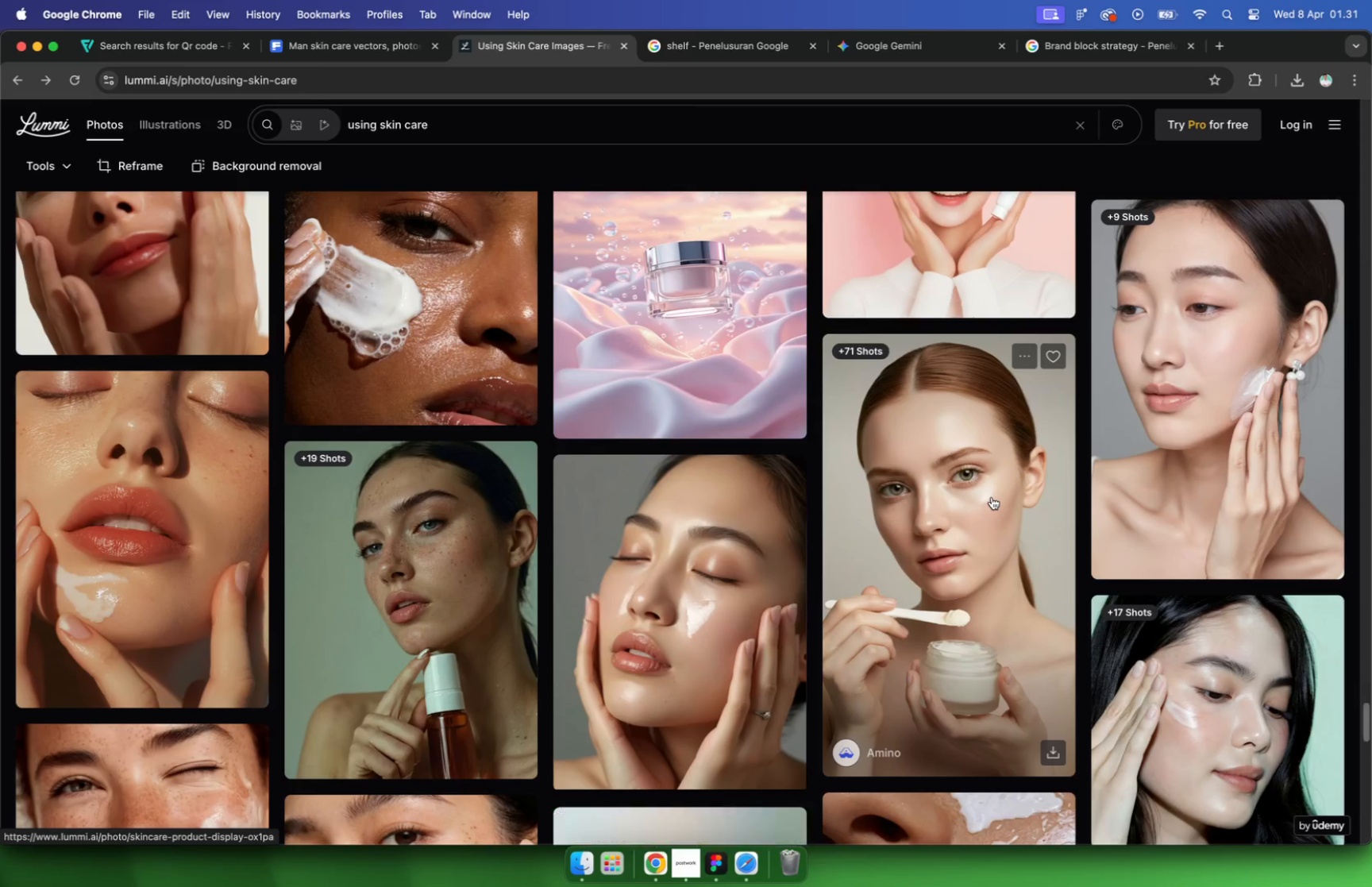 
scroll: coordinate [983, 557], scroll_direction: down, amount: 59.0
 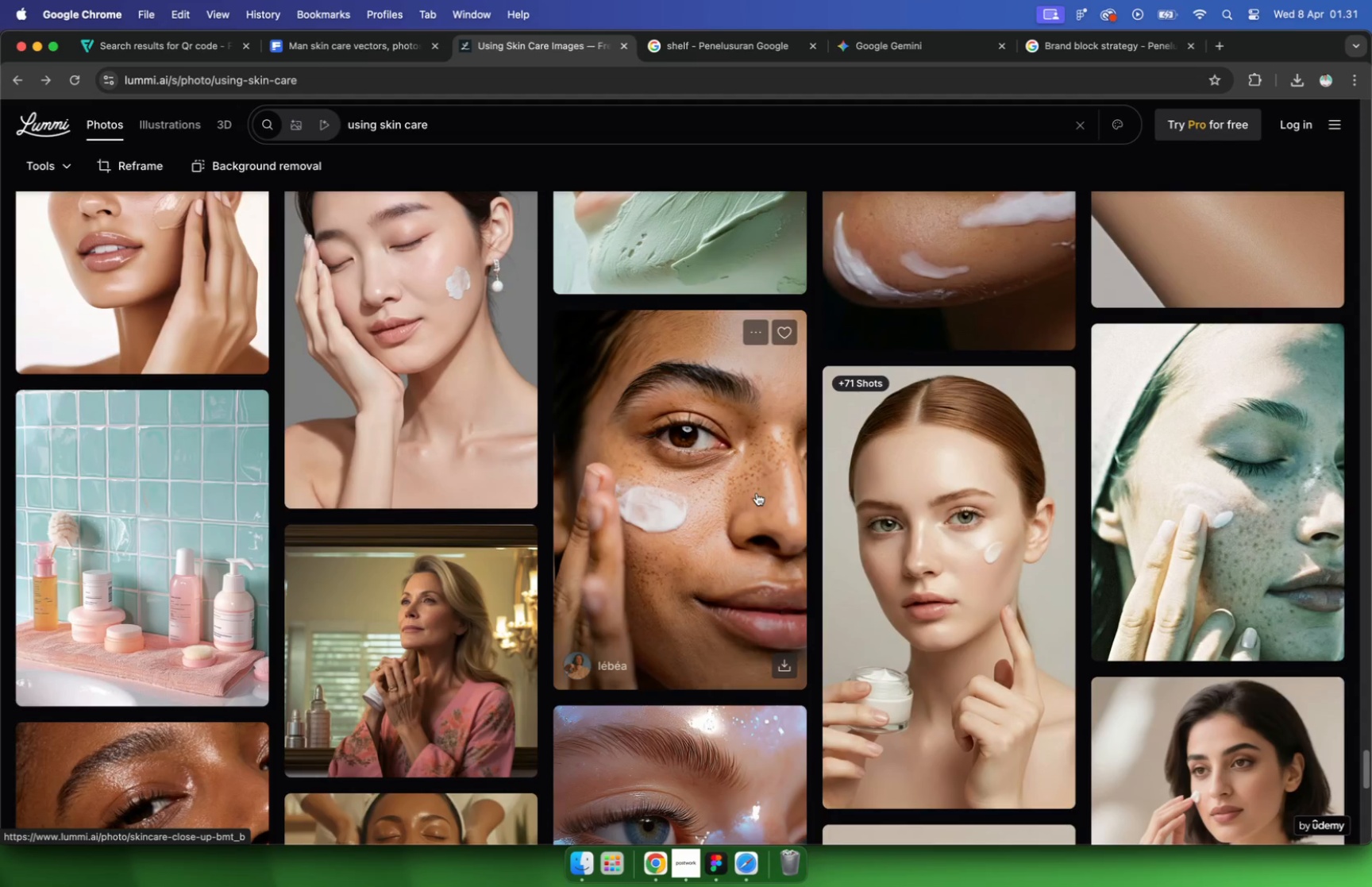 
scroll: coordinate [1101, 549], scroll_direction: down, amount: 70.0
 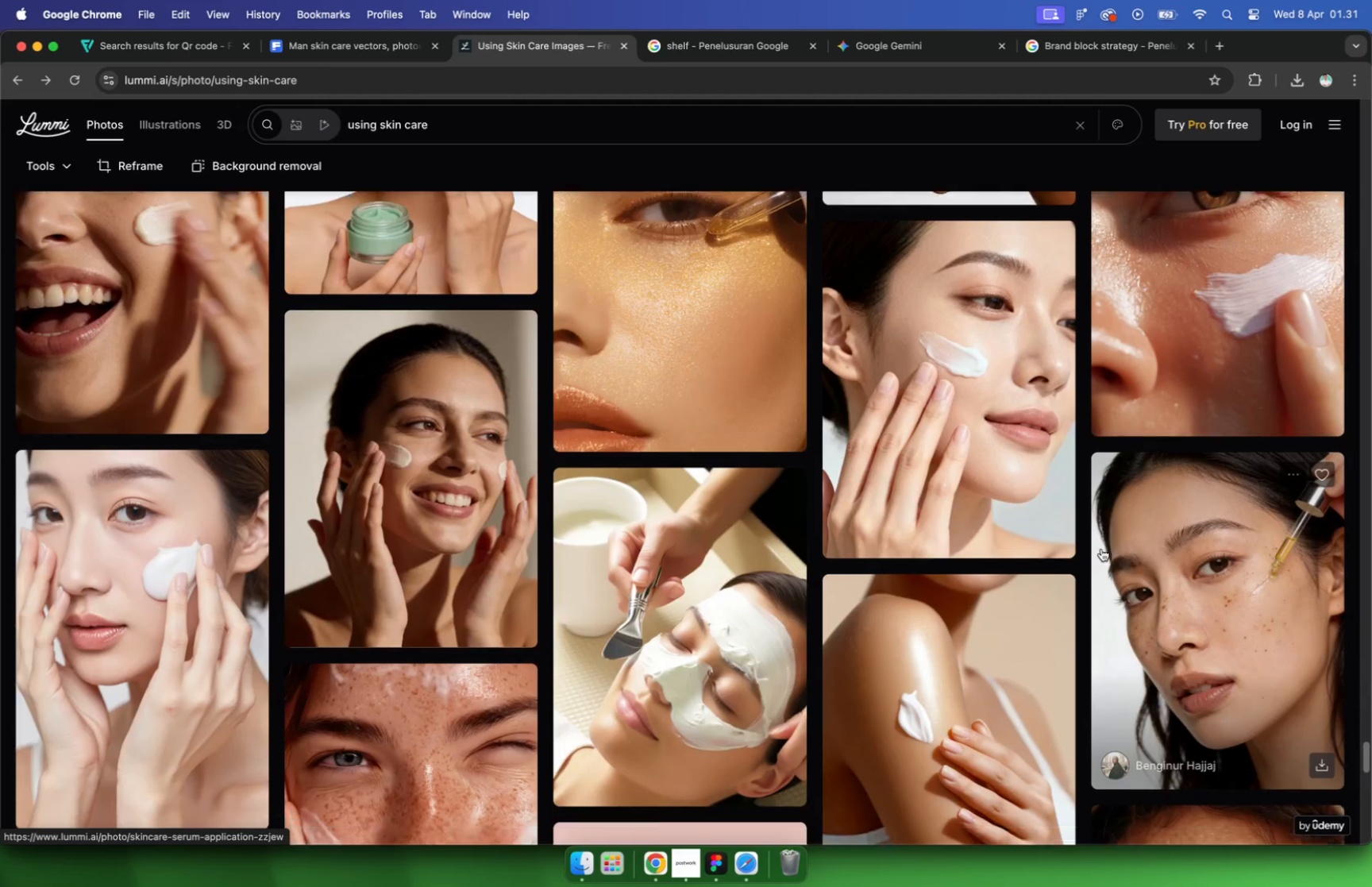 
scroll: coordinate [1102, 550], scroll_direction: down, amount: 60.0
 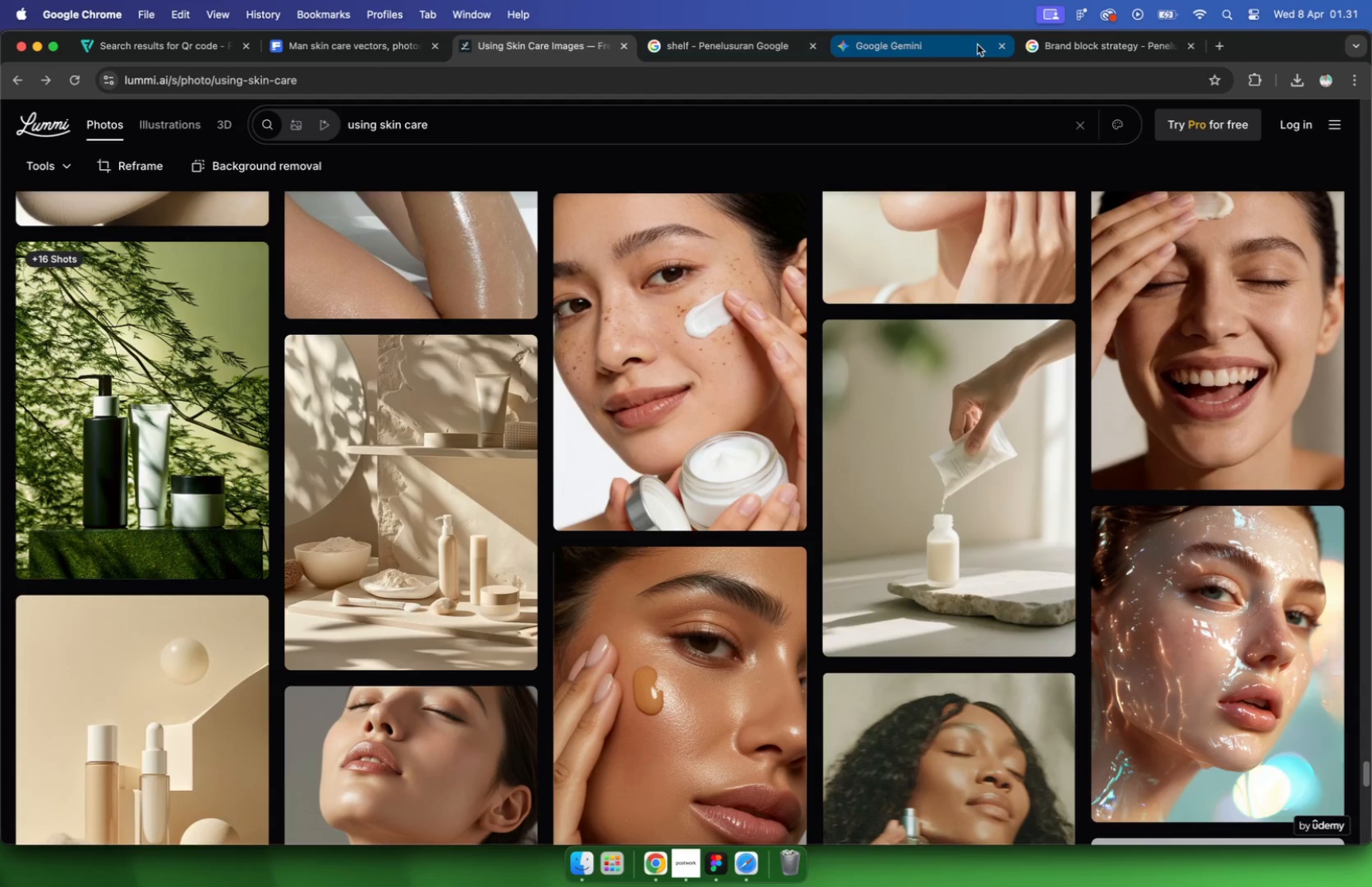 
left_click([813, 48])
 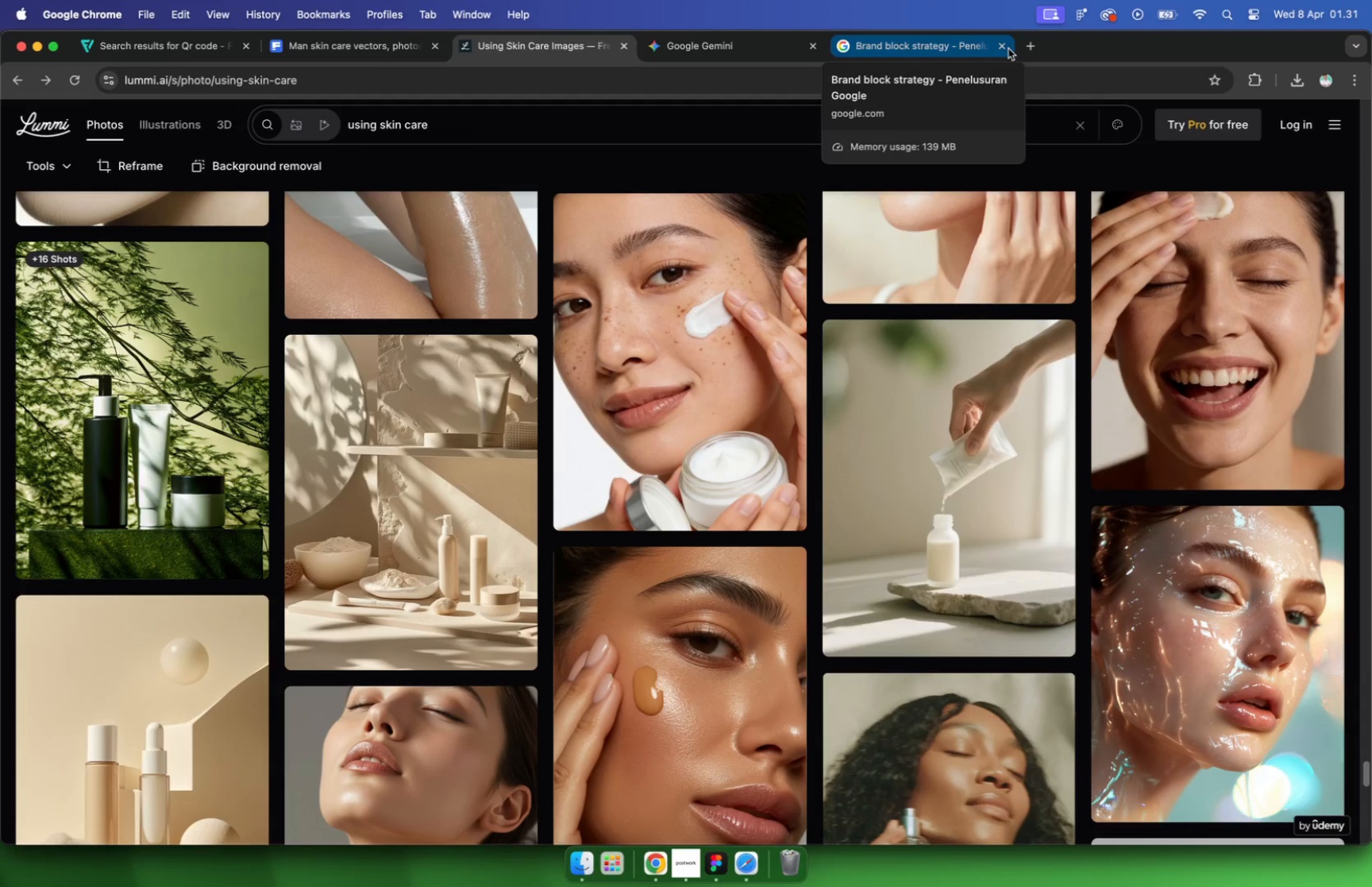 
left_click_drag(start_coordinate=[623, 122], to_coordinate=[405, 98])
 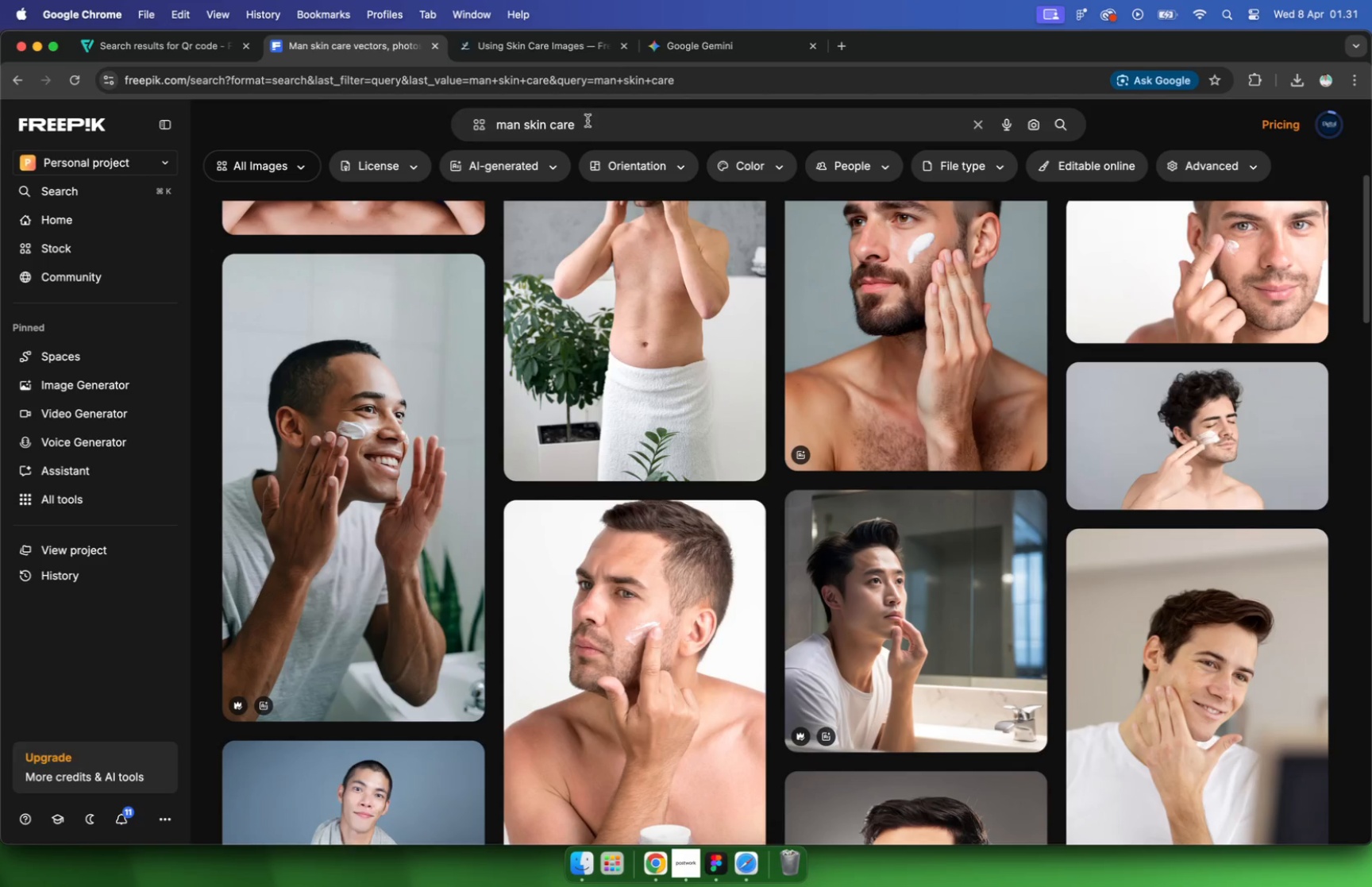 
type(using skincare)
 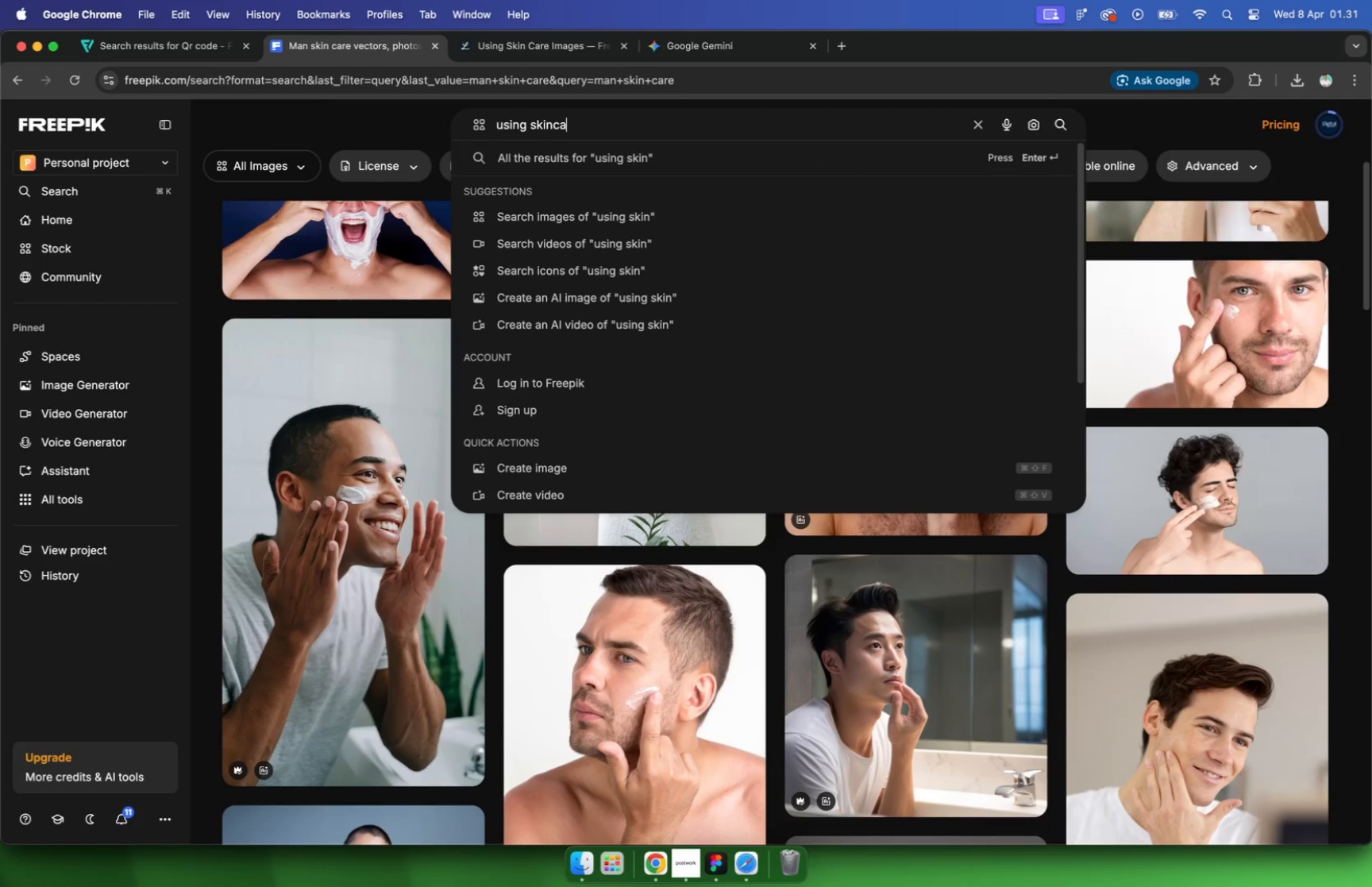 
key(Enter)
 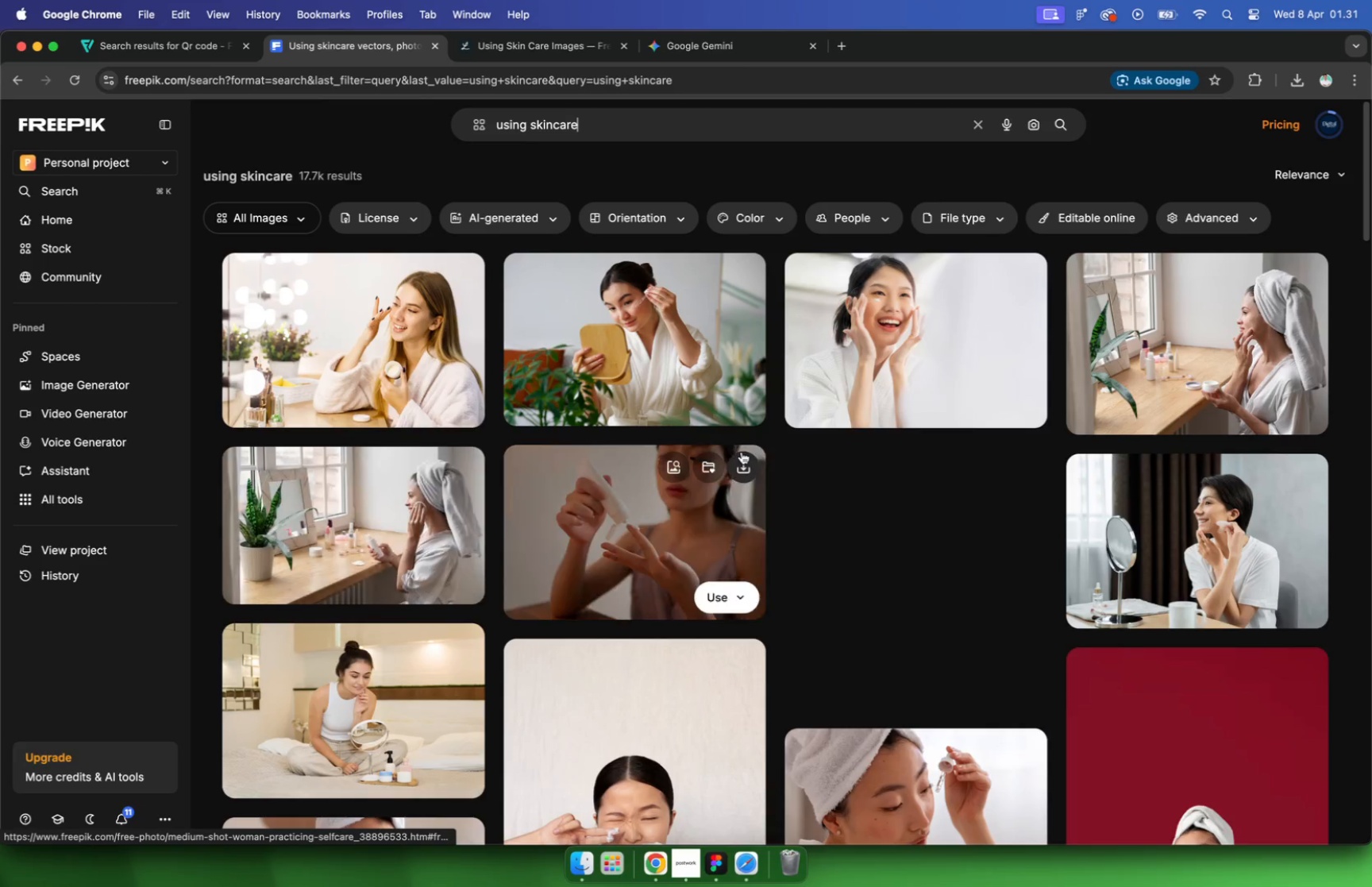 
wait(6.29)
 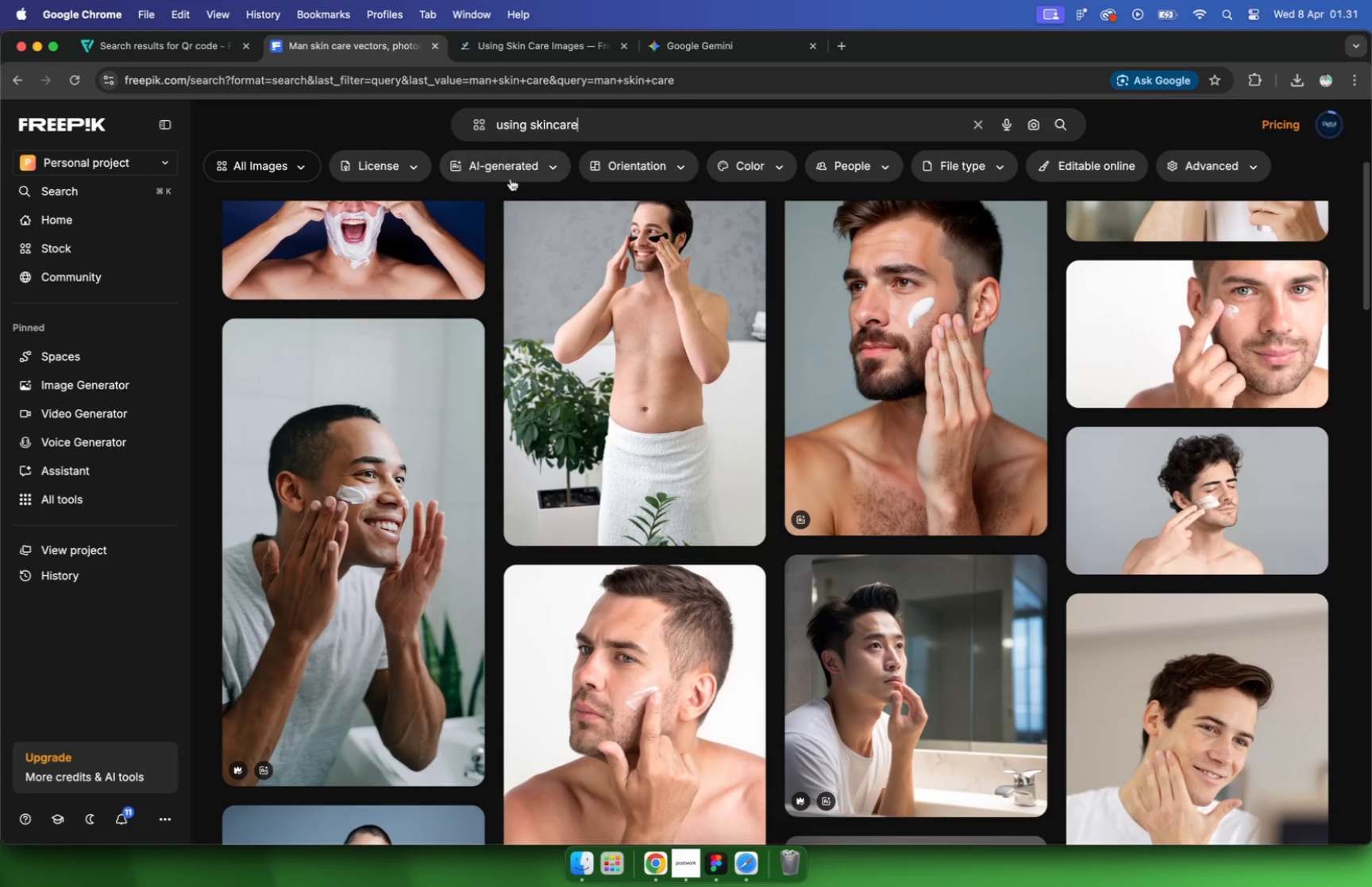 
scroll: coordinate [849, 442], scroll_direction: down, amount: 15.0
 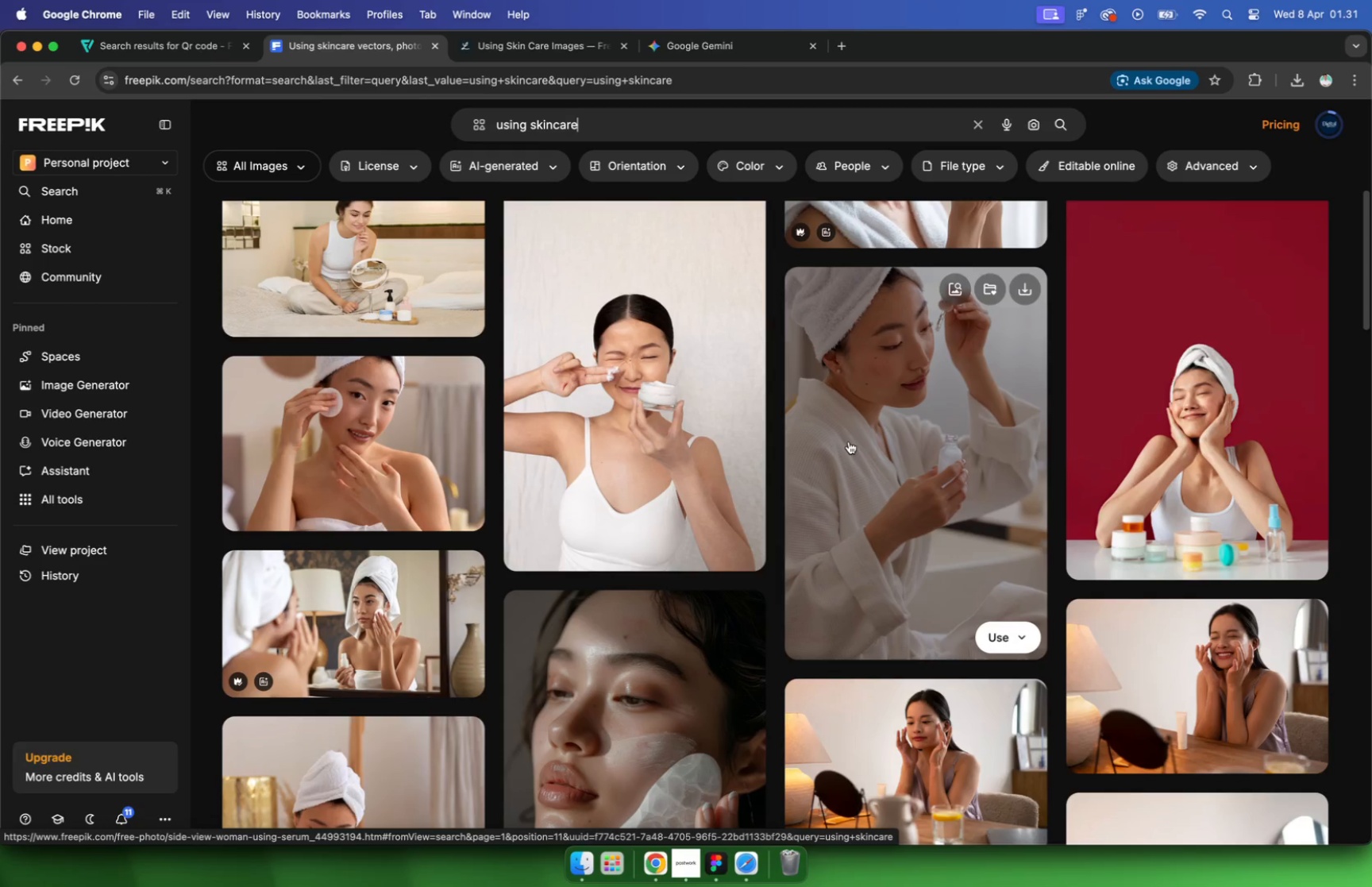 
left_click([615, 449])
 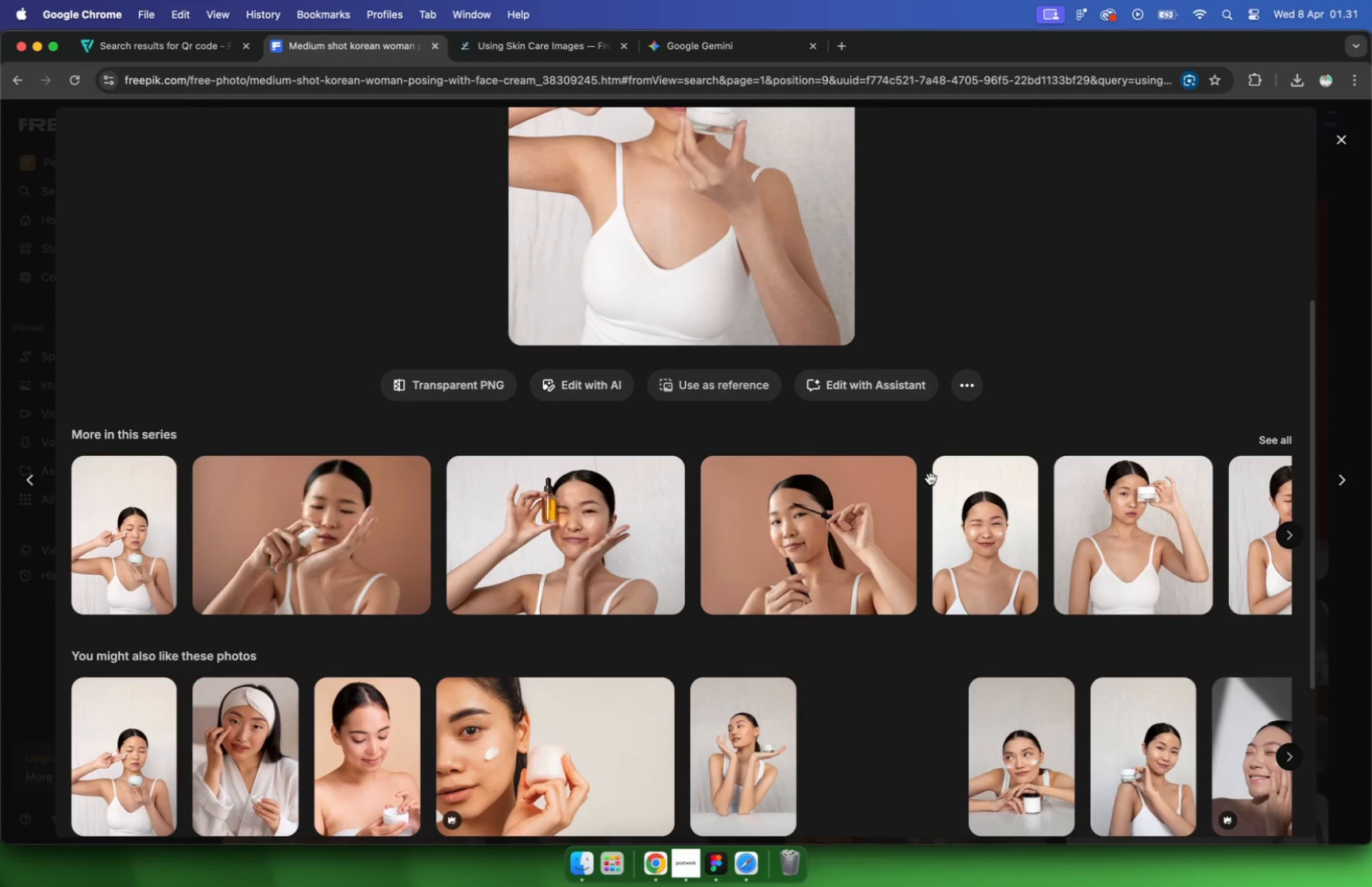 
scroll: coordinate [926, 480], scroll_direction: down, amount: 21.0
 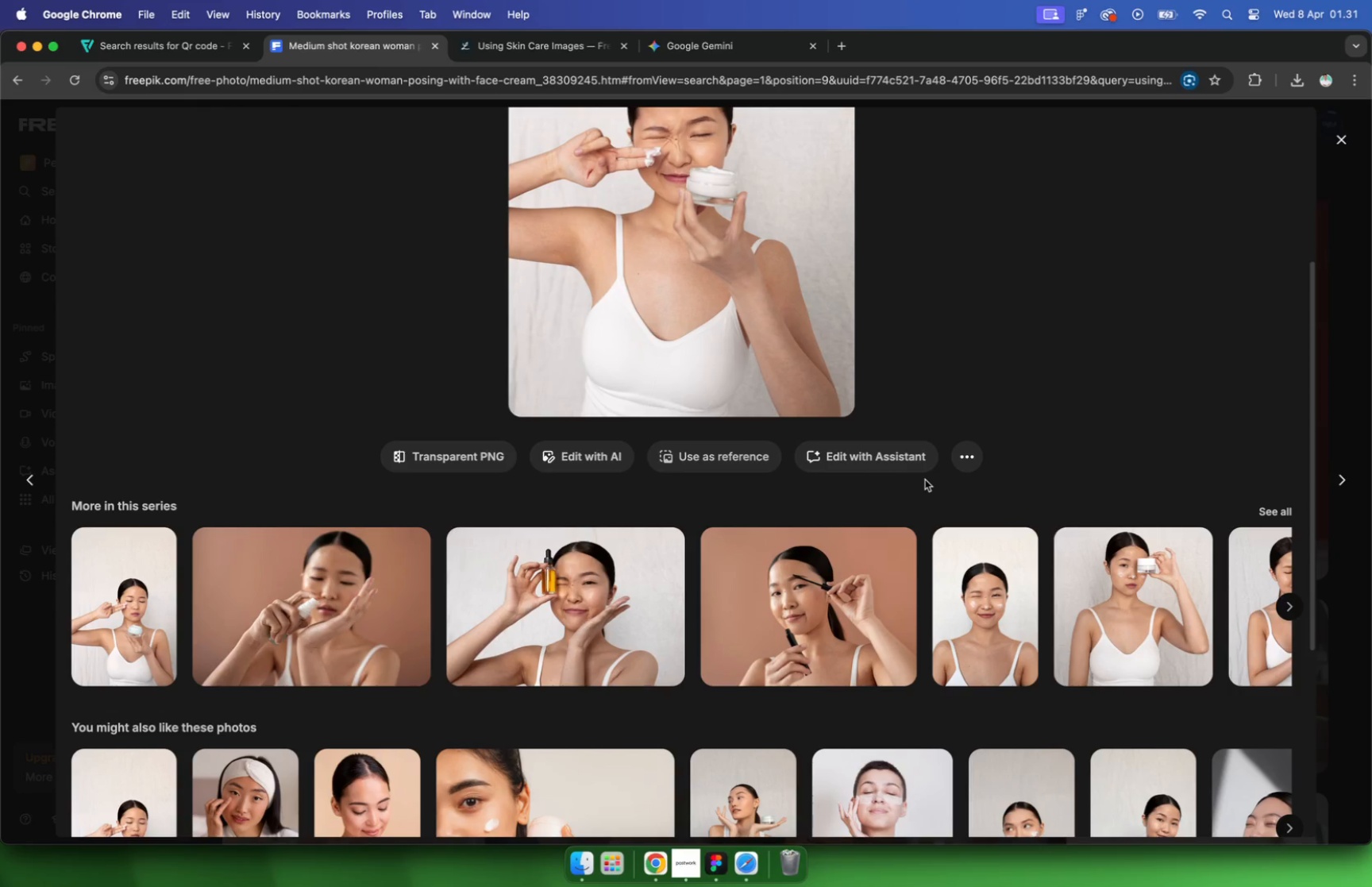 
wait(7.0)
 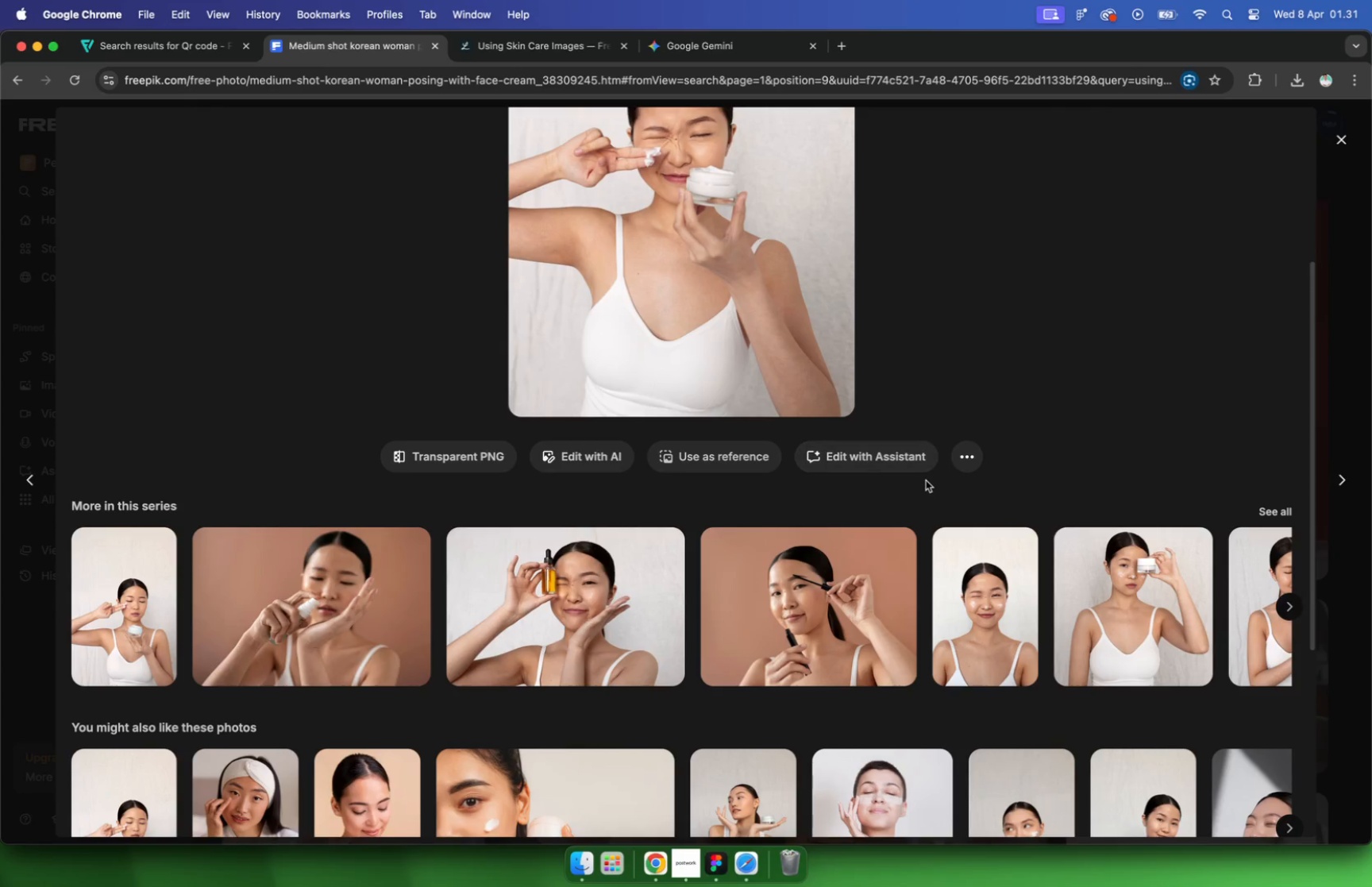 
scroll: coordinate [1101, 572], scroll_direction: down, amount: 5.0
 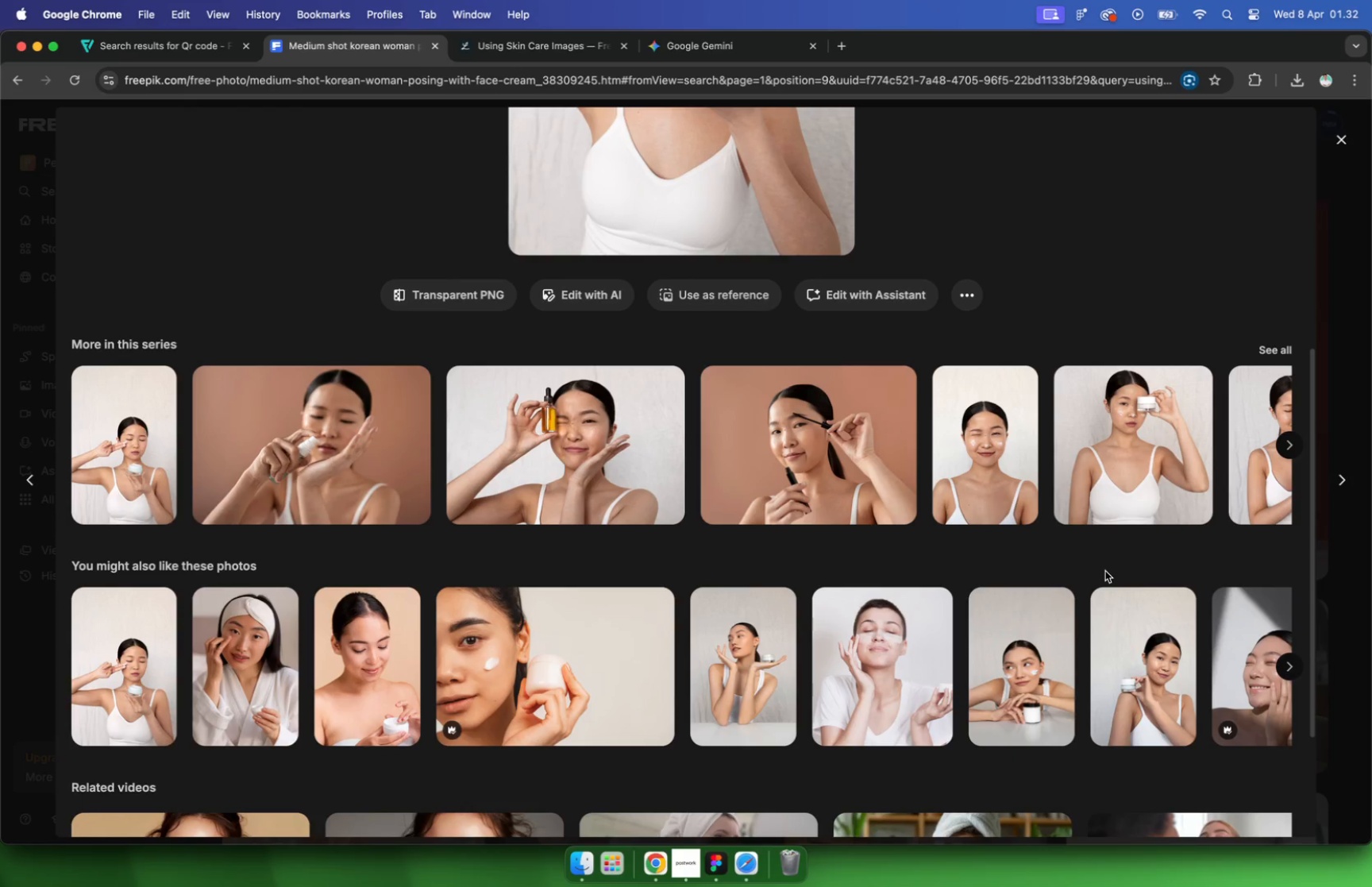 
left_click([1137, 465])
 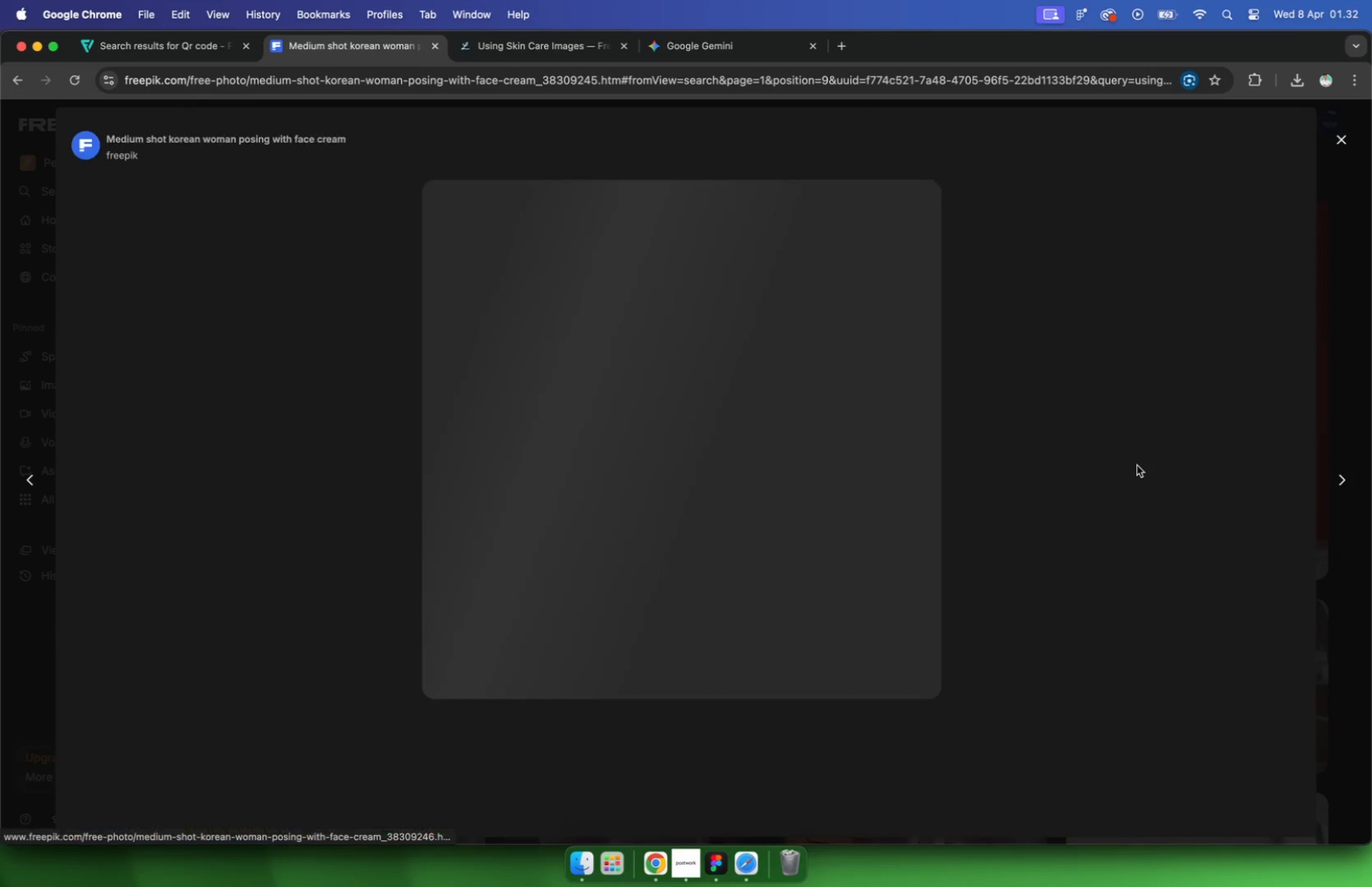 
scroll: coordinate [950, 496], scroll_direction: down, amount: 11.0
 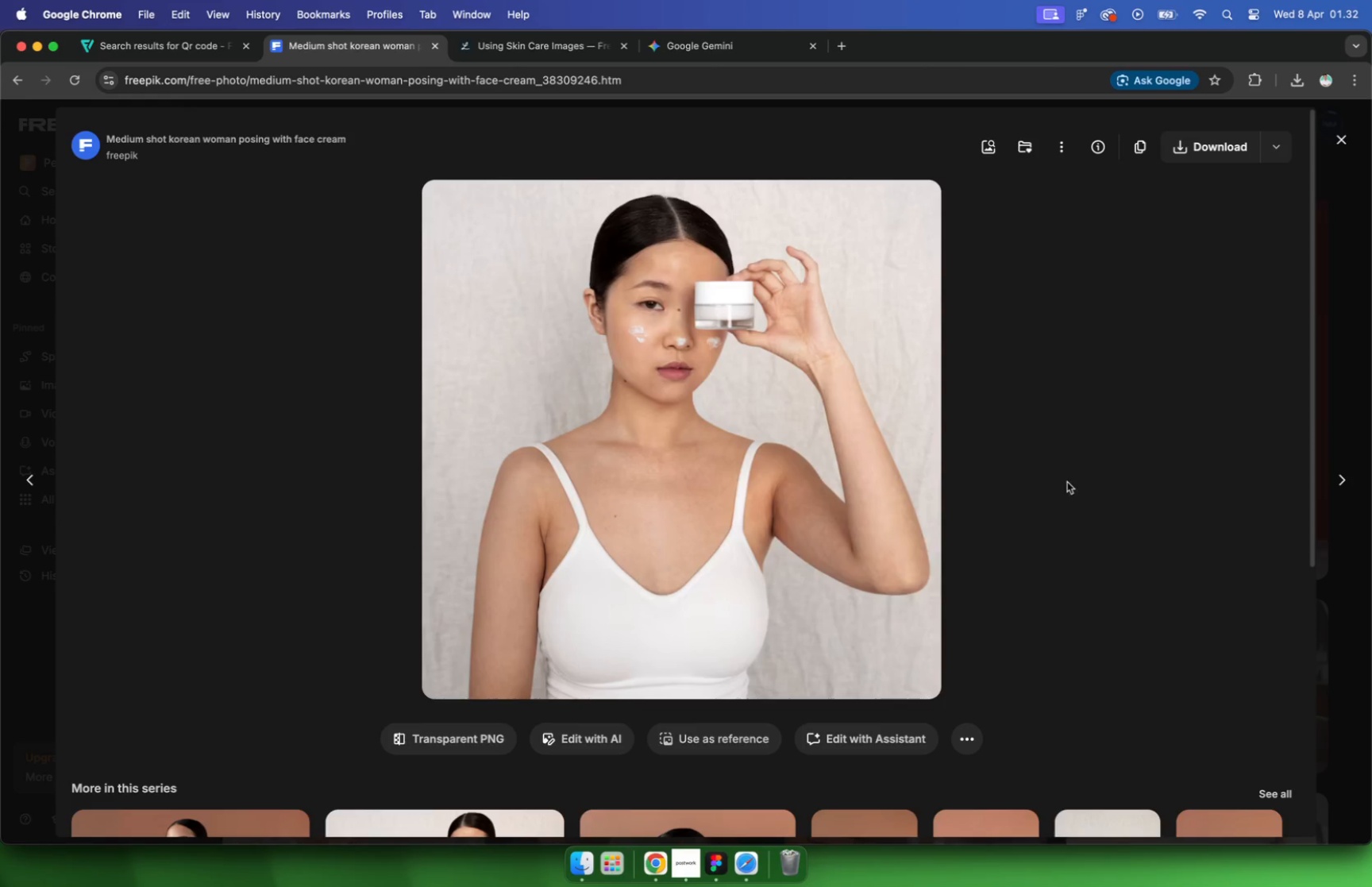 
key(Escape)
 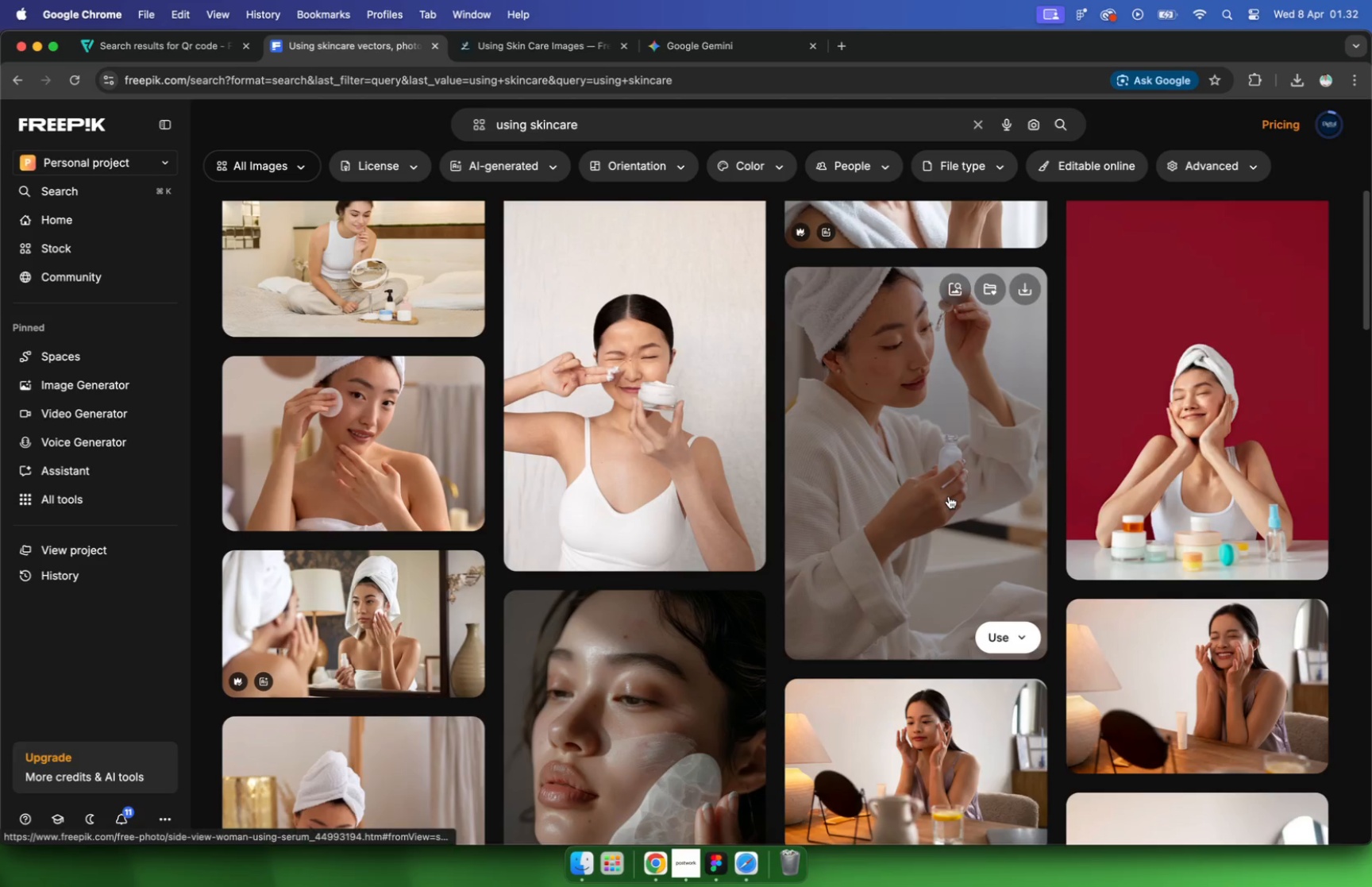 
scroll: coordinate [935, 488], scroll_direction: down, amount: 51.0
 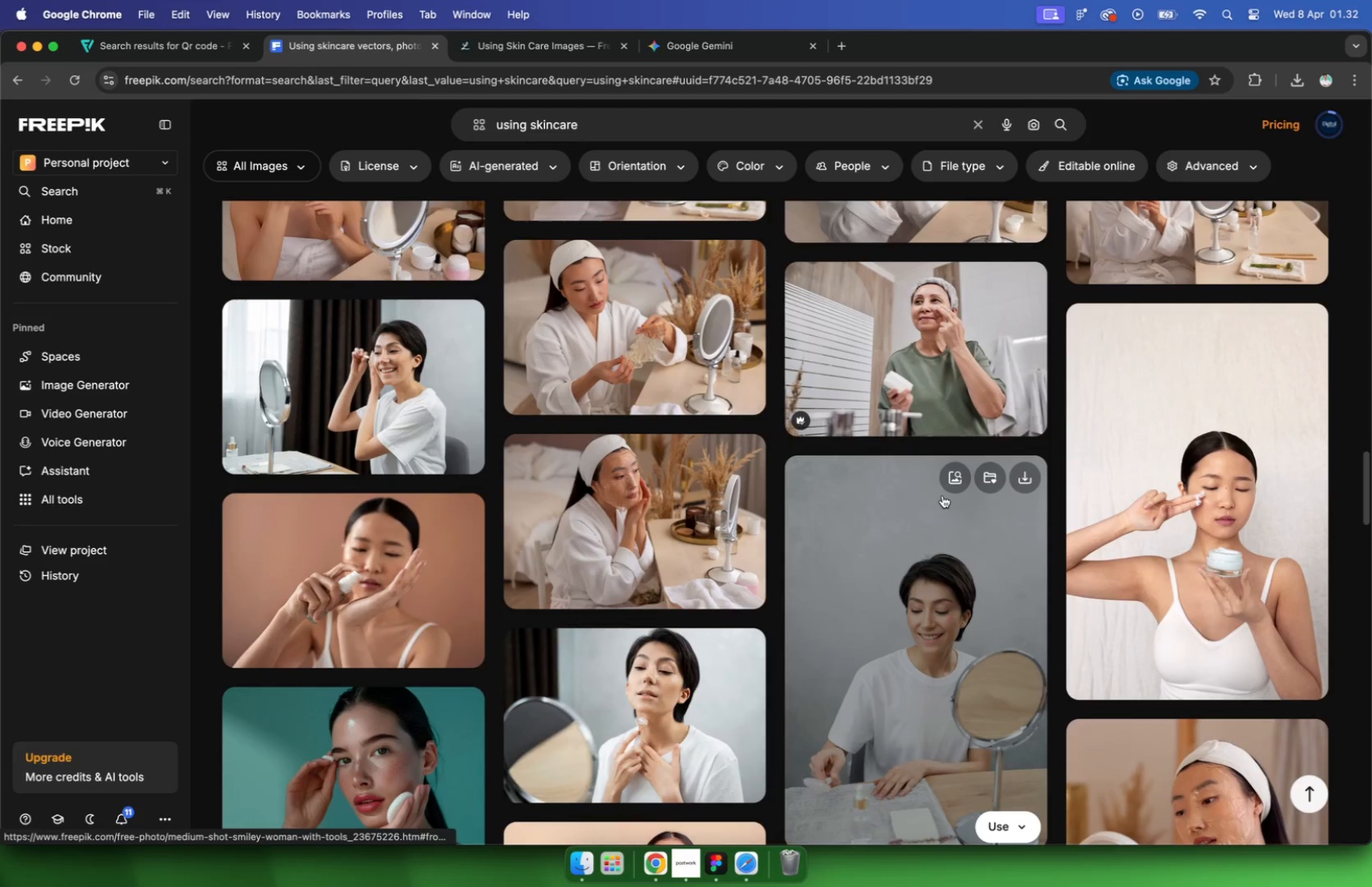 
scroll: coordinate [962, 486], scroll_direction: down, amount: 21.0
 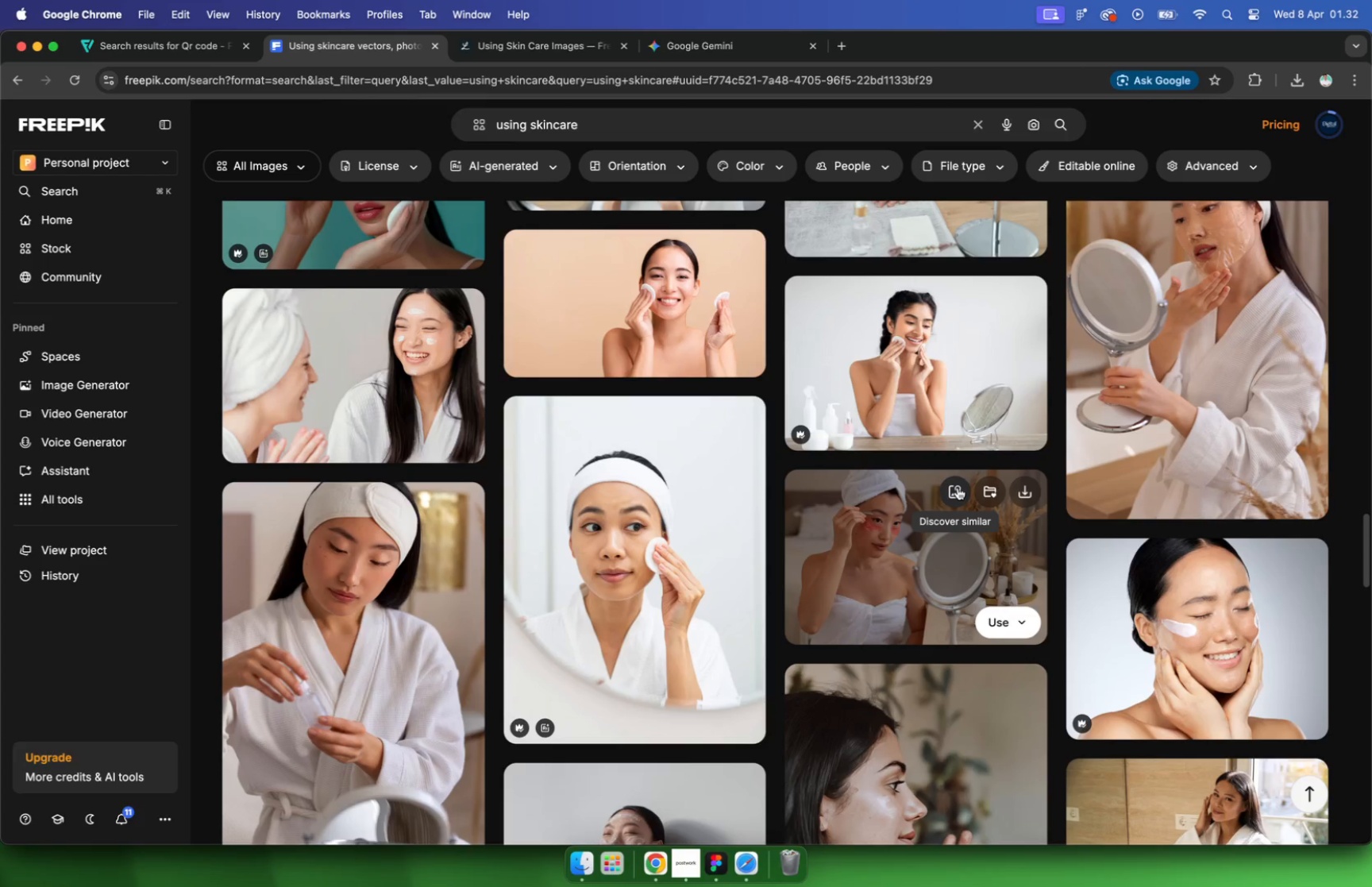 
scroll: coordinate [964, 486], scroll_direction: up, amount: 9.0
 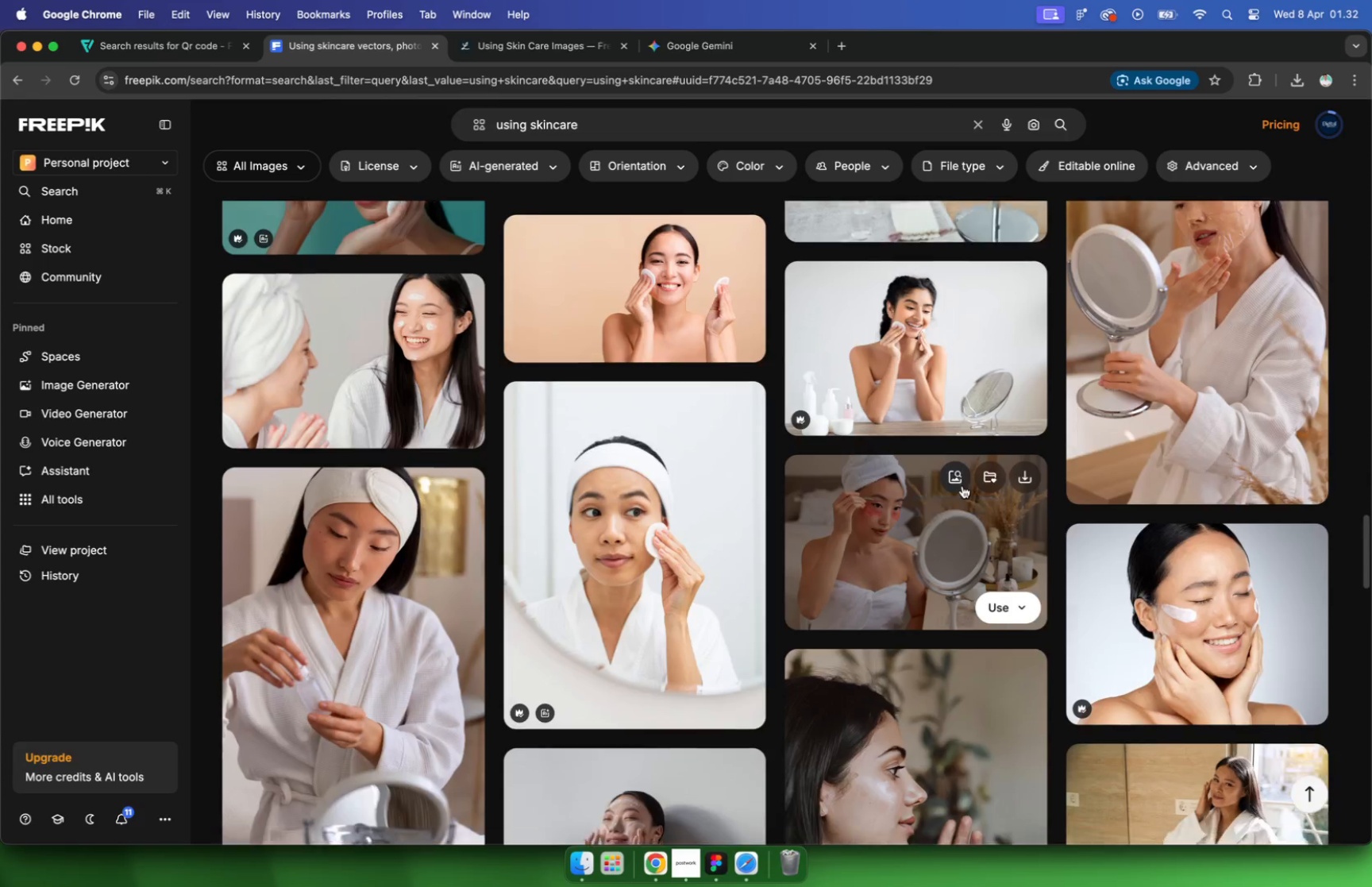 
scroll: coordinate [1305, 454], scroll_direction: down, amount: 48.0
 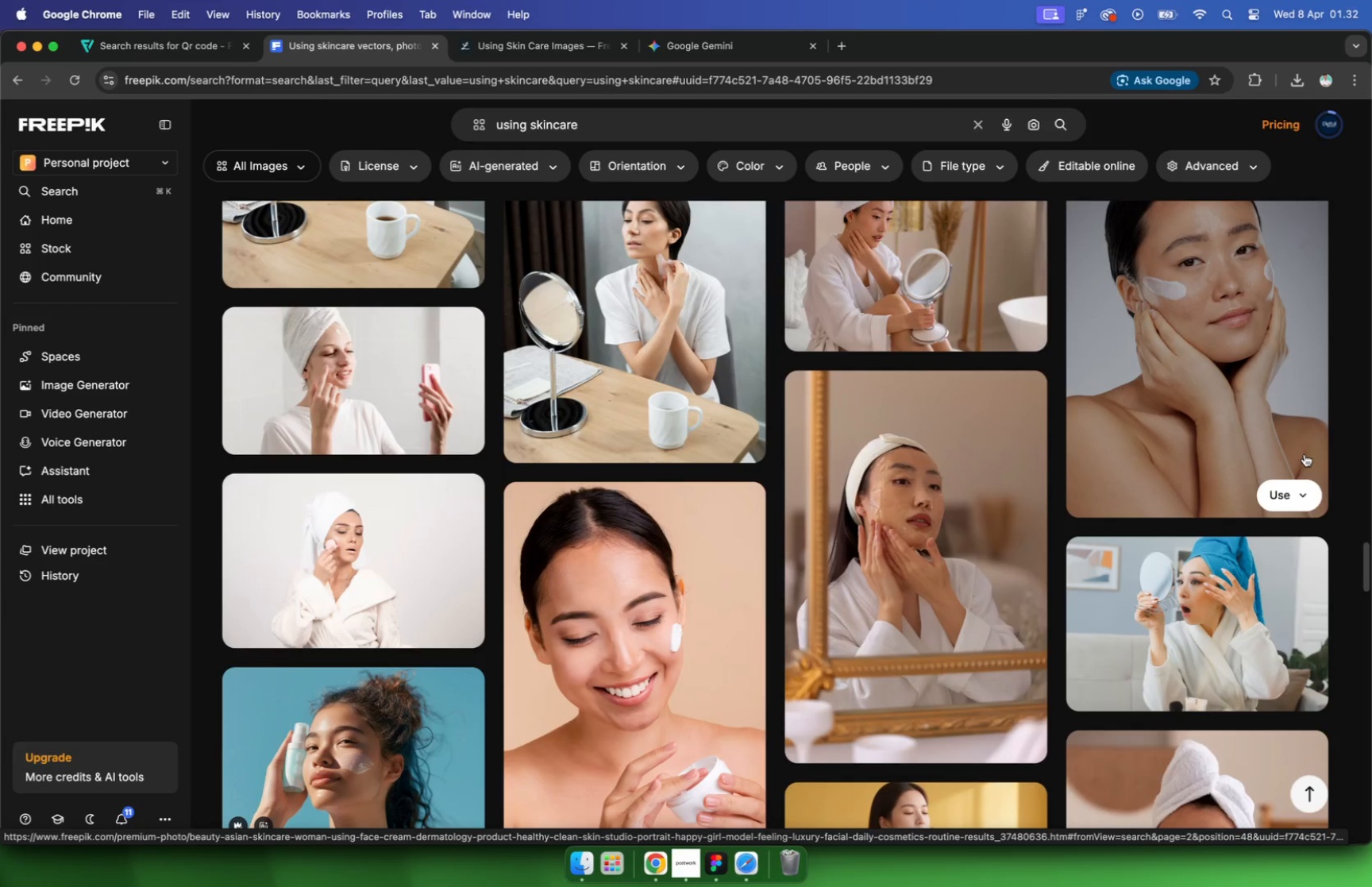 
left_click([496, 124])
 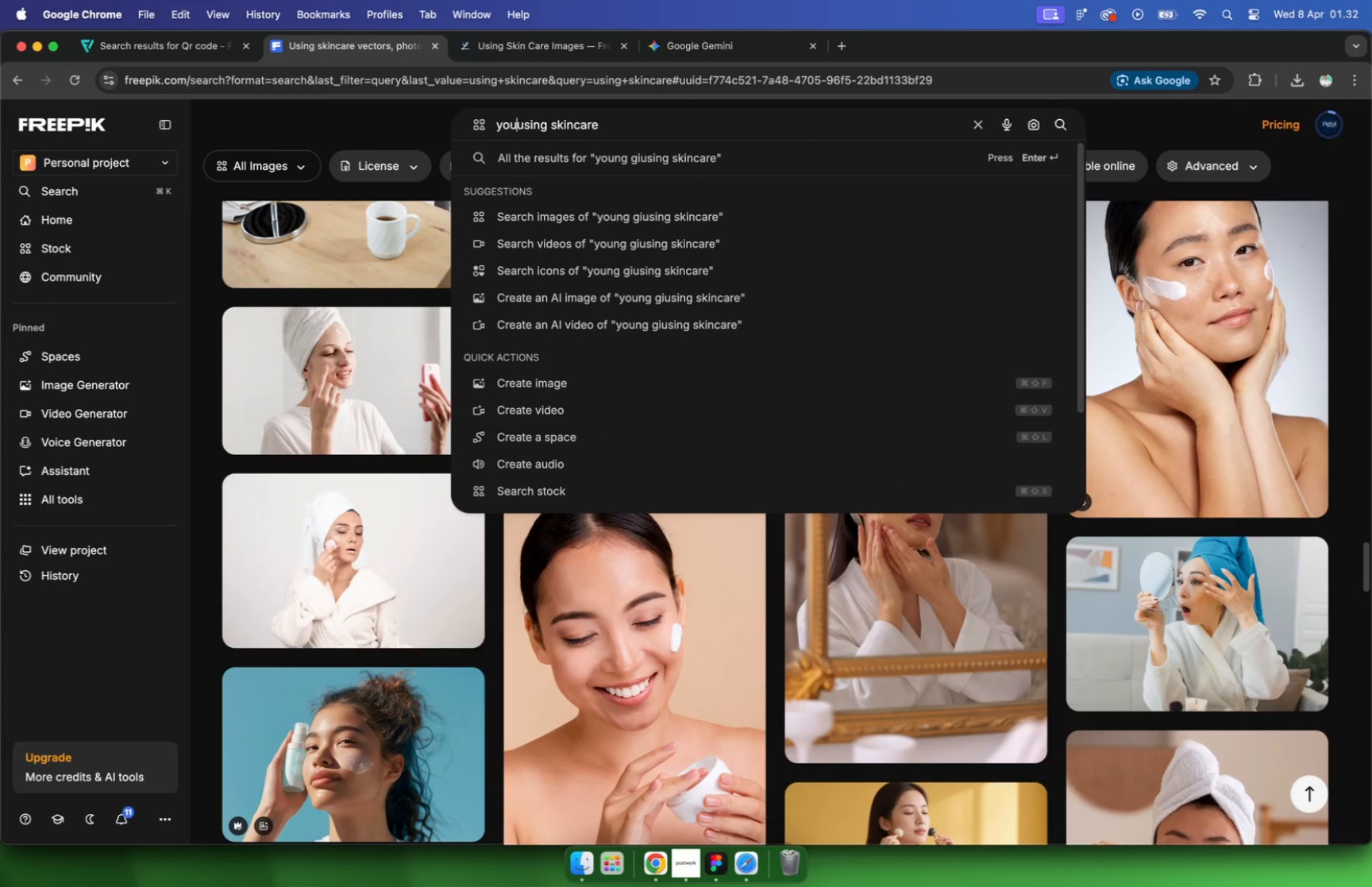 
type(young gi)
key(Backspace)
key(Backspace)
key(Backspace)
key(Backspace)
key(Backspace)
key(Backspace)
key(Backspace)
key(Backspace)
key(Backspace)
type(teena)
key(Backspace)
key(Backspace)
type(n )
 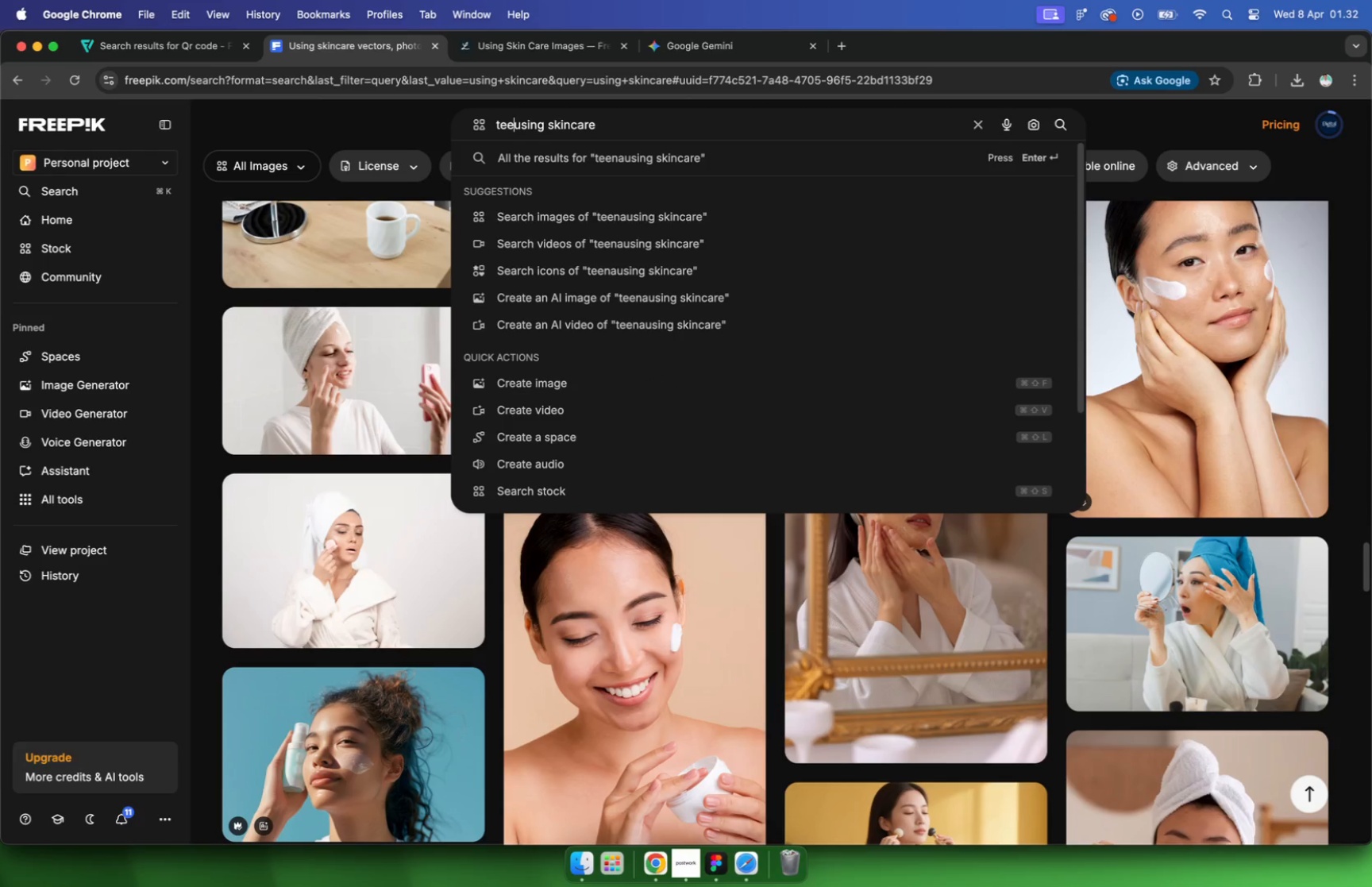 
key(Enter)
 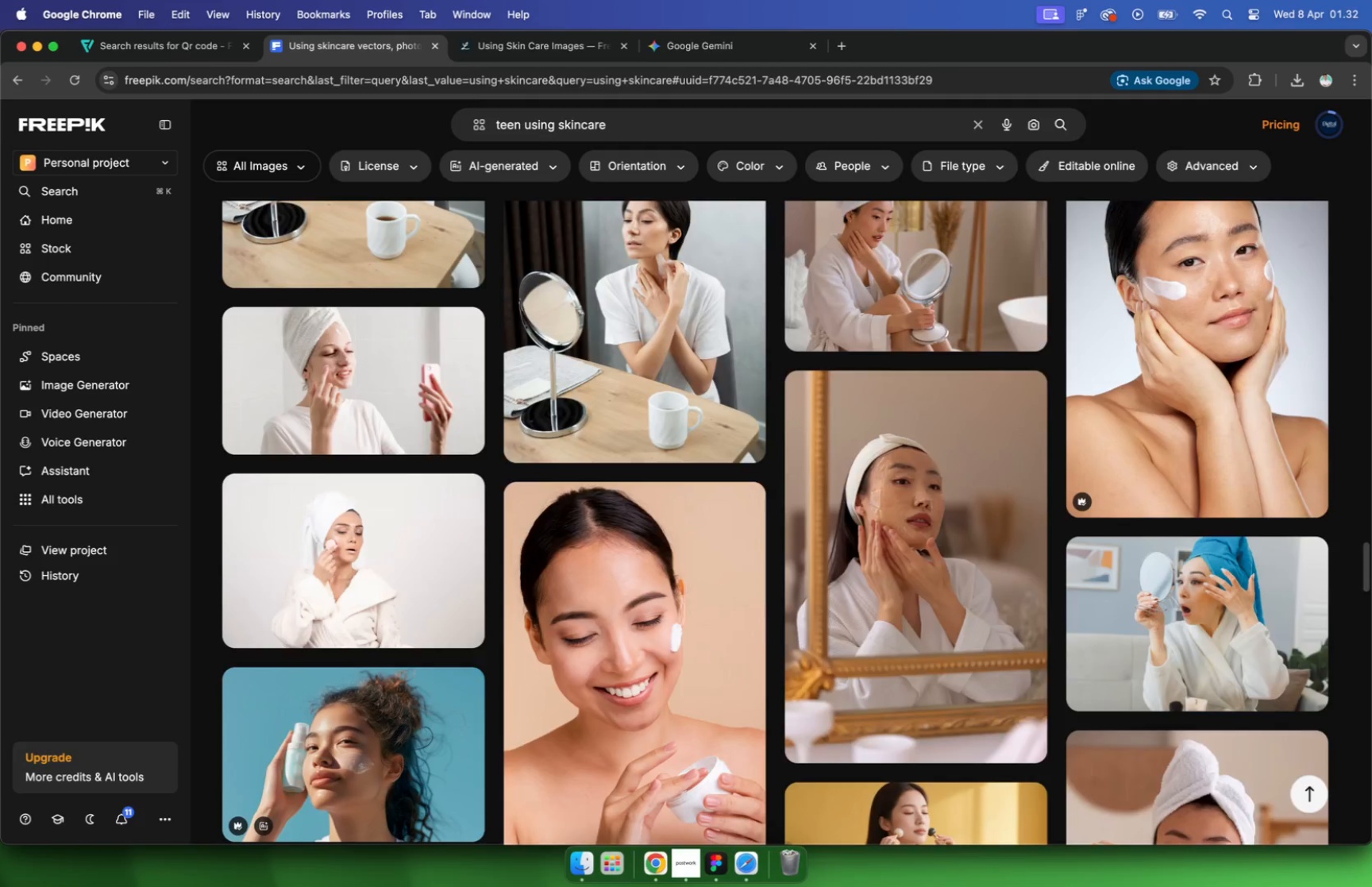 
scroll: coordinate [1173, 512], scroll_direction: down, amount: 60.0
 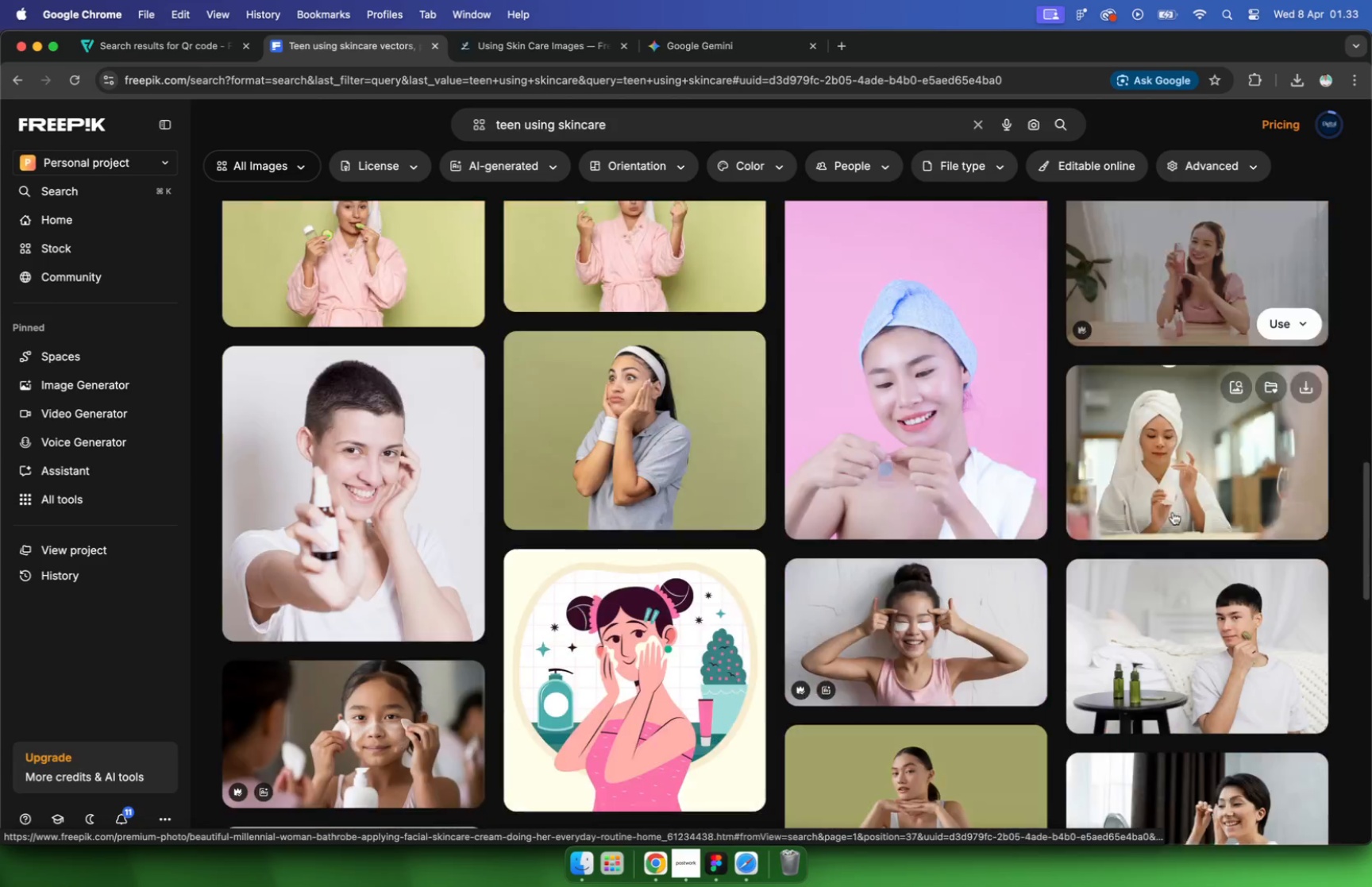 
scroll: coordinate [1189, 697], scroll_direction: down, amount: 55.0
 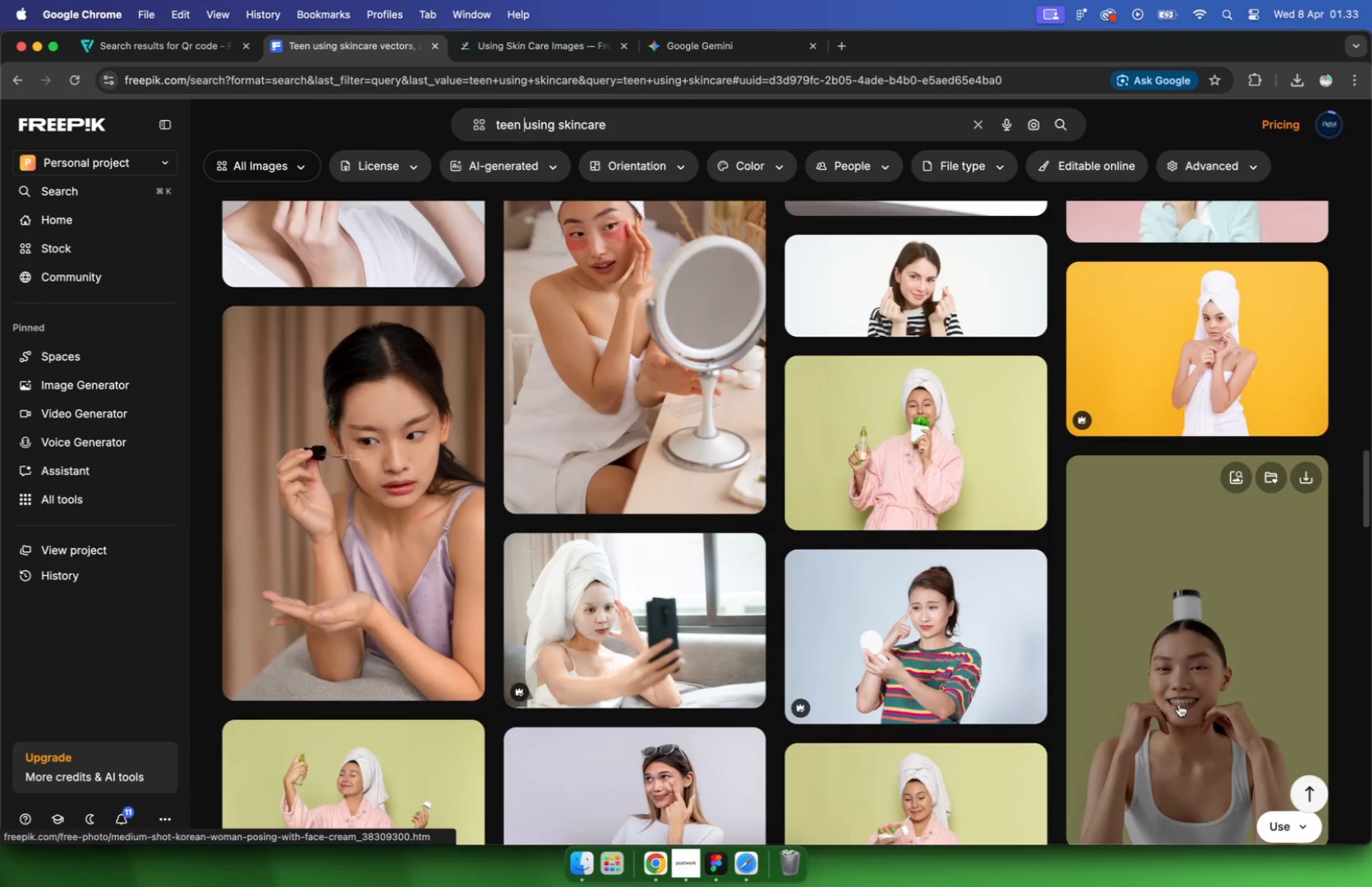 
scroll: coordinate [1174, 736], scroll_direction: down, amount: 59.0
 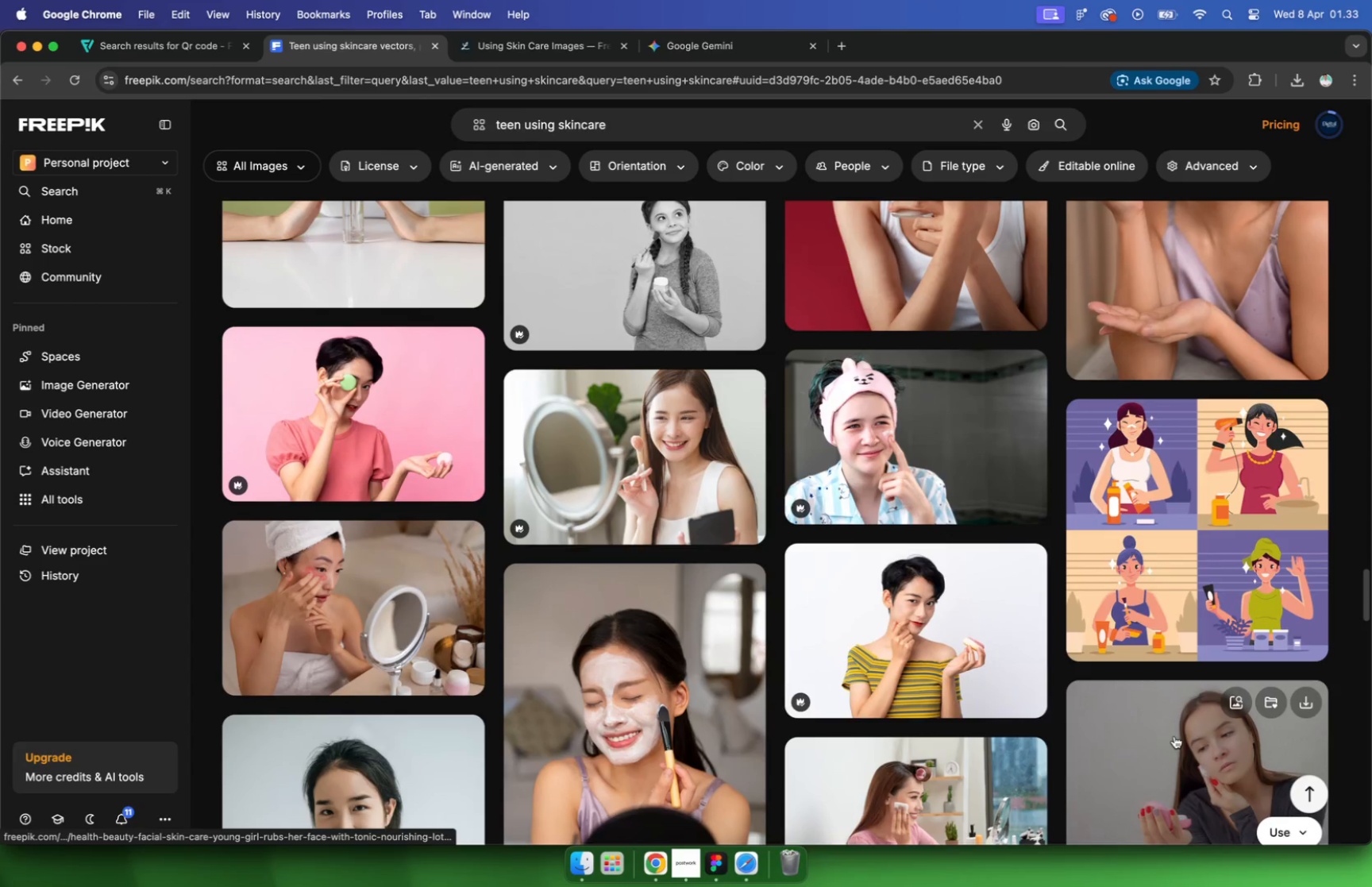 
scroll: coordinate [1174, 736], scroll_direction: down, amount: 37.0
 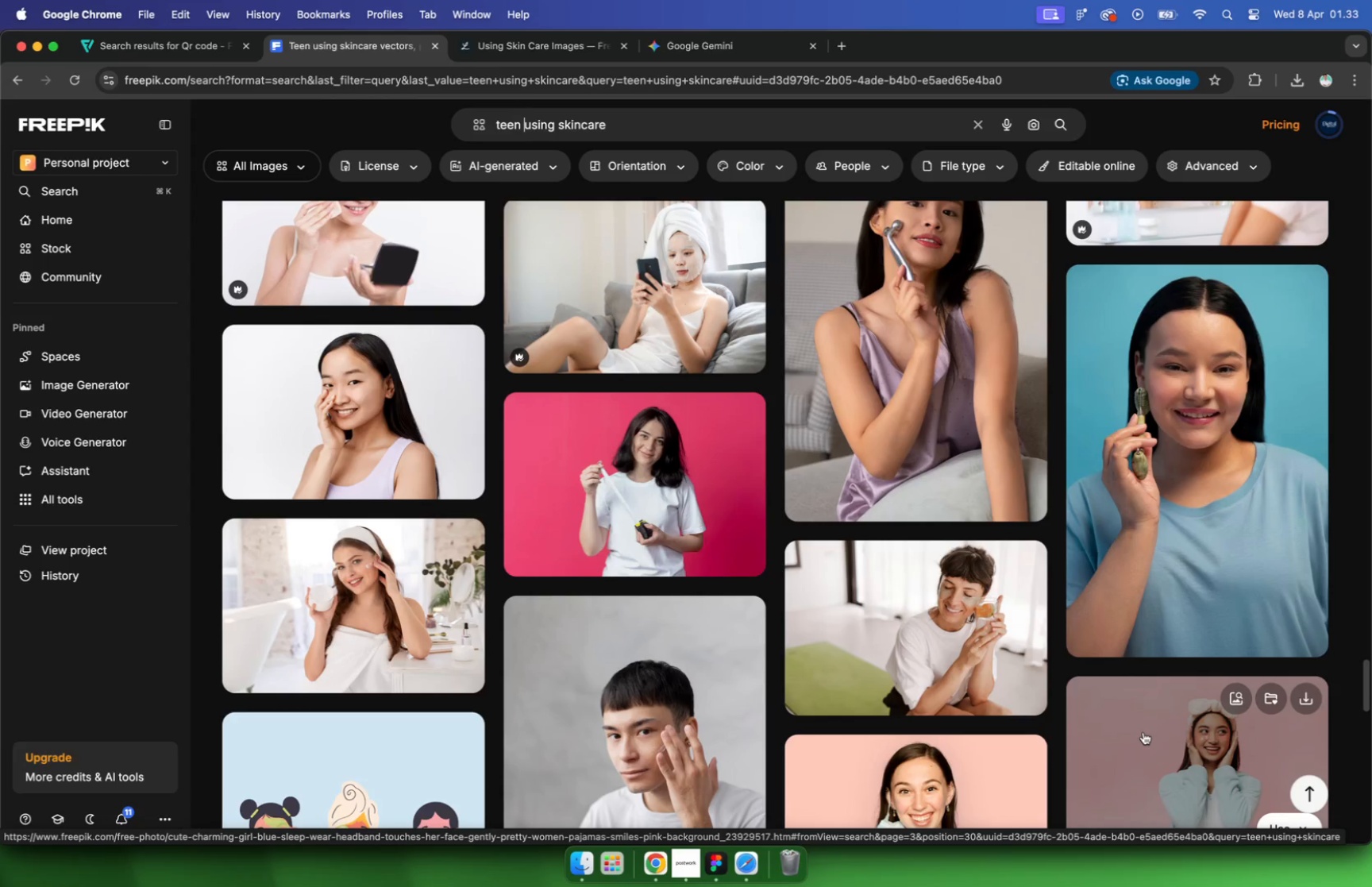 
wait(5.21)
 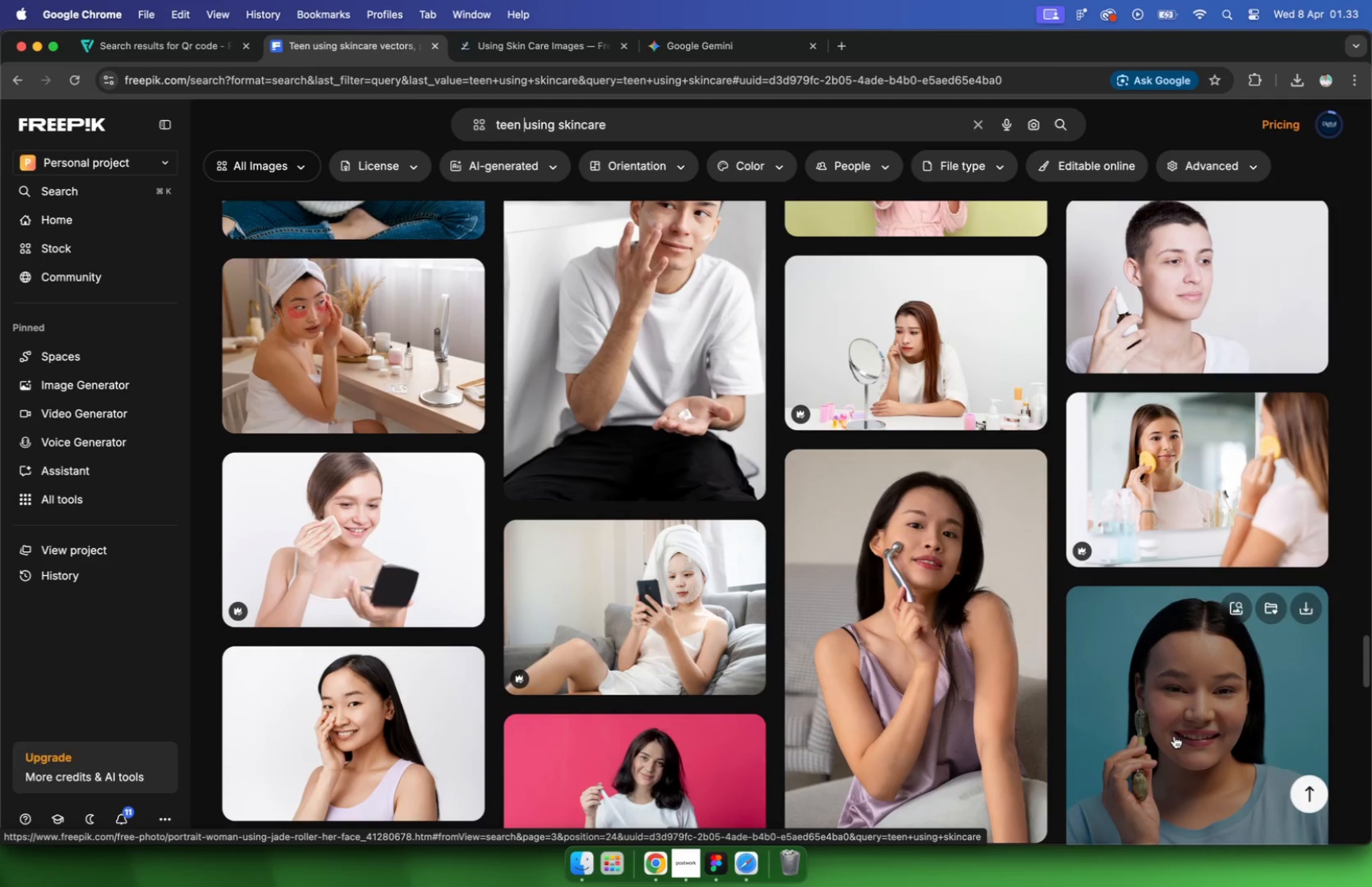 
scroll: coordinate [380, 622], scroll_direction: down, amount: 5.0
 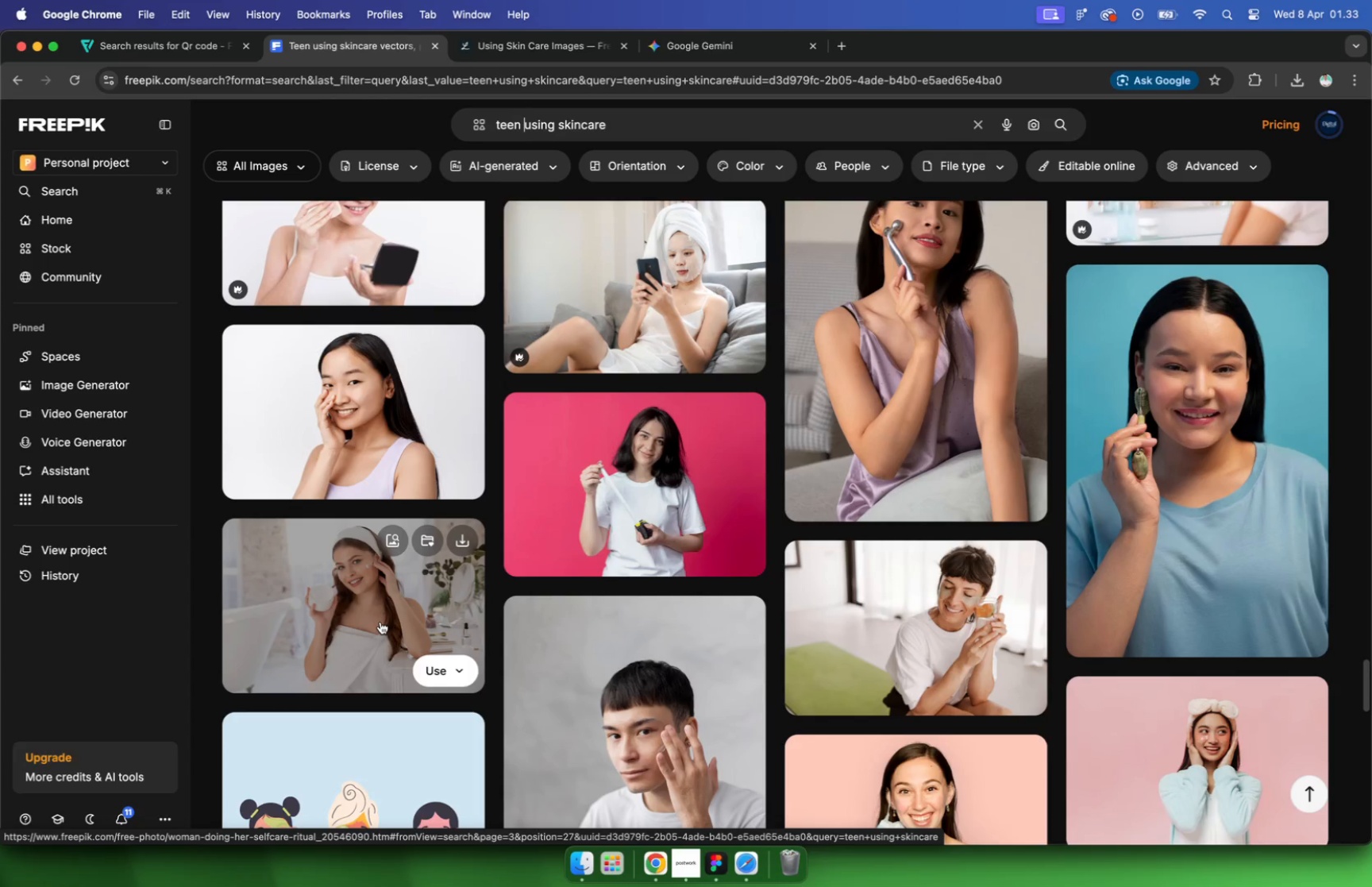 
left_click([385, 525])
 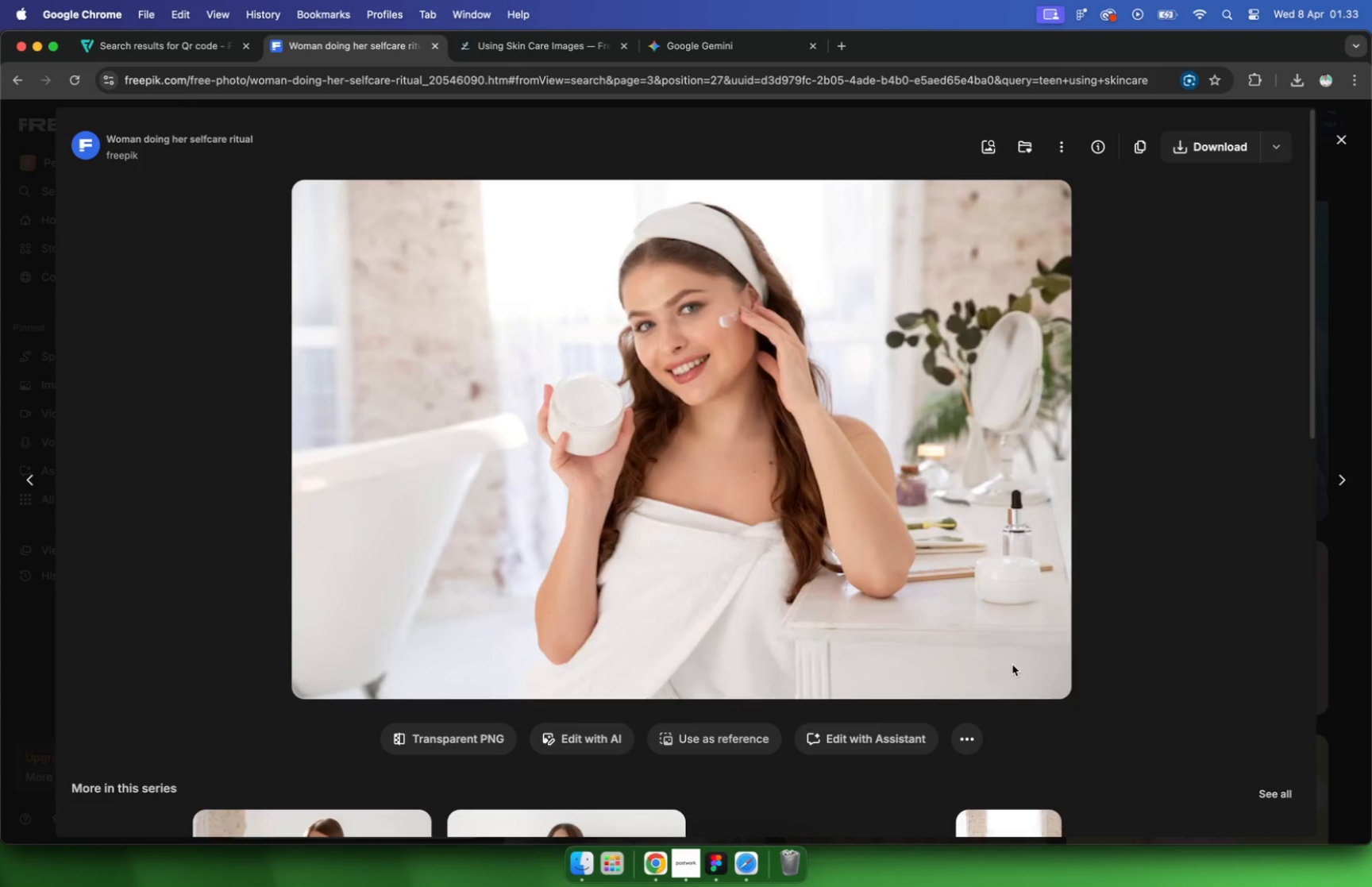 
scroll: coordinate [977, 677], scroll_direction: down, amount: 27.0
 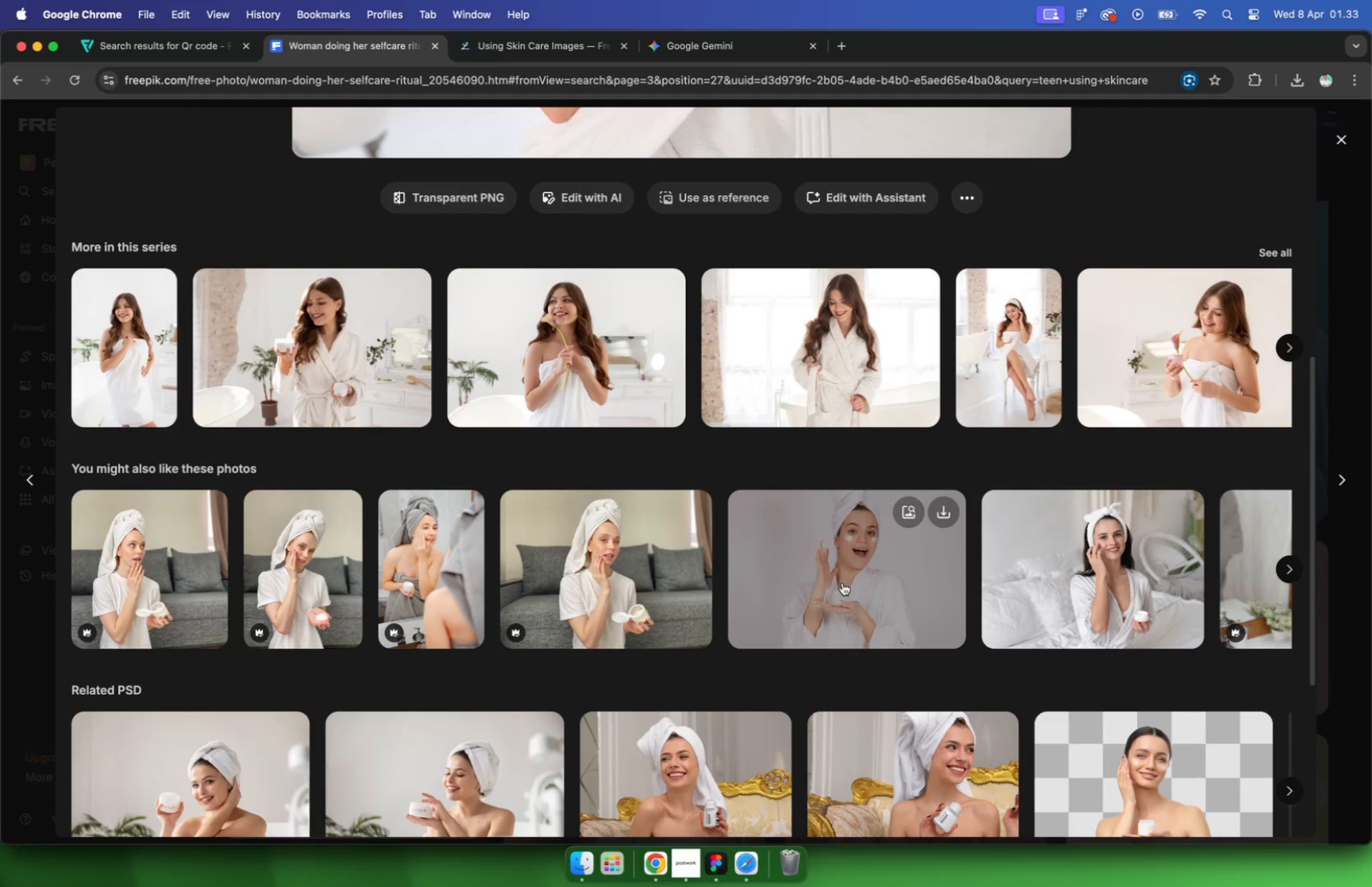 
wait(7.42)
 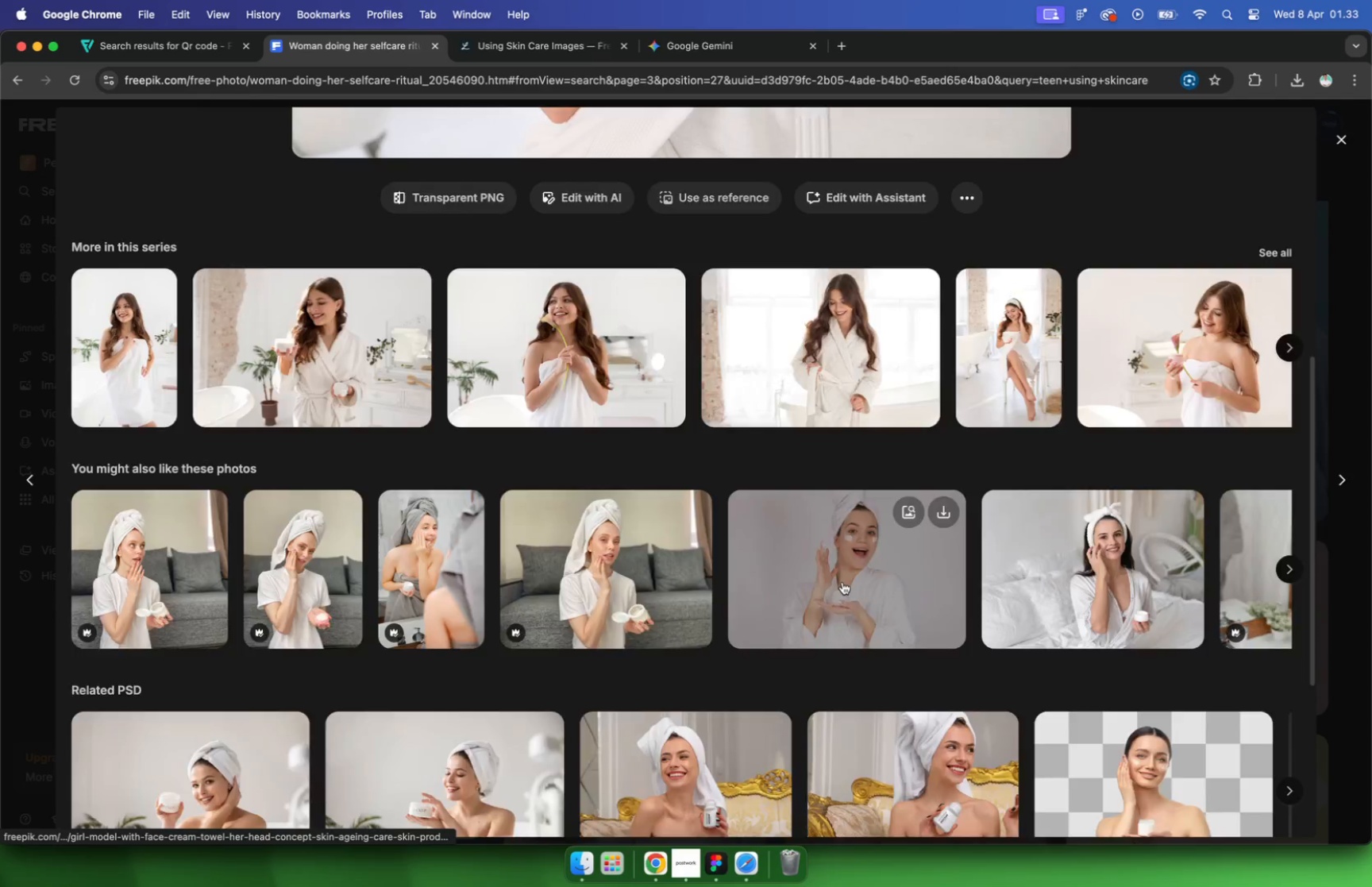 
left_click([1135, 152])
 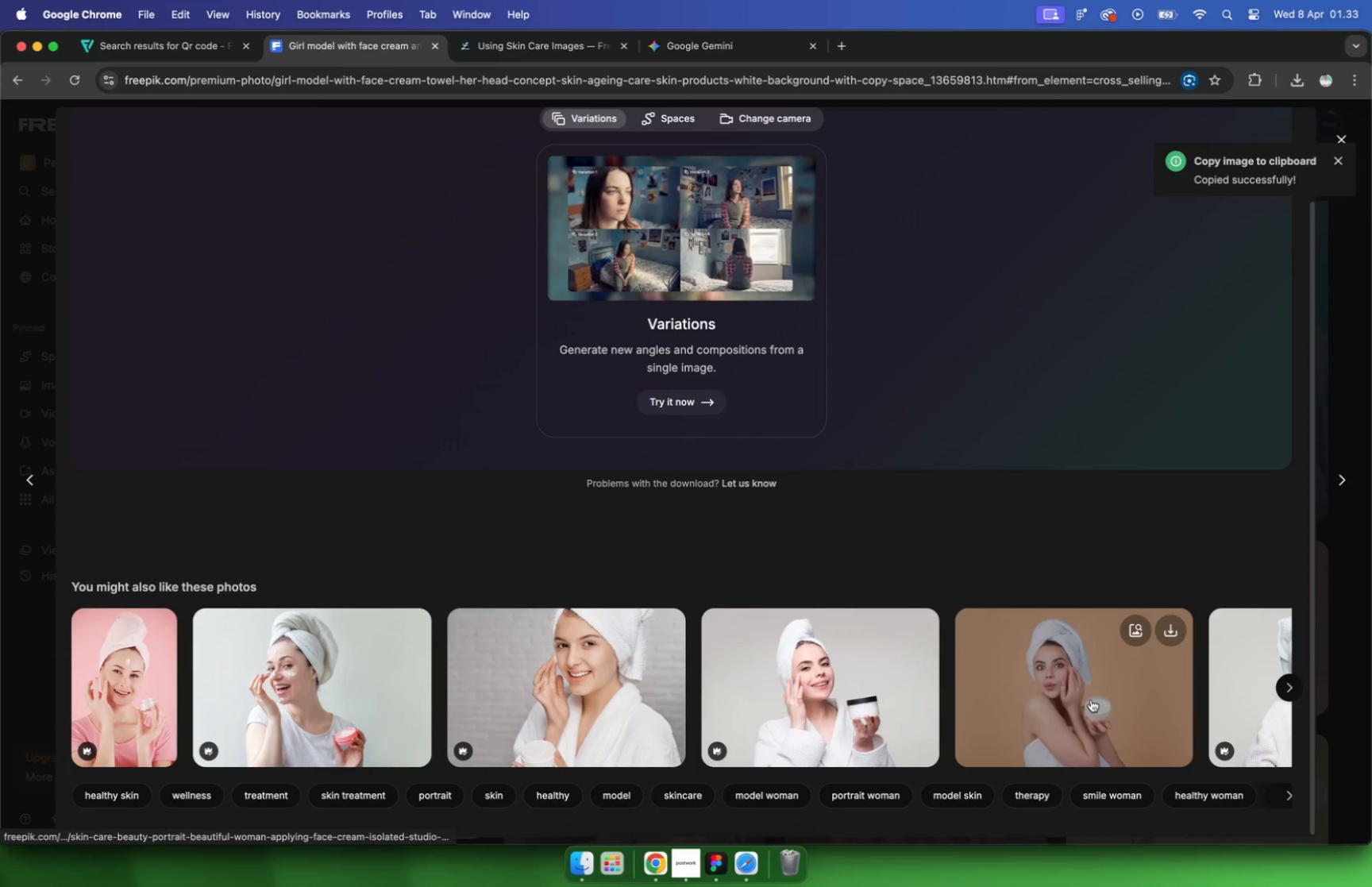 
scroll: coordinate [1219, 326], scroll_direction: down, amount: 10.0
 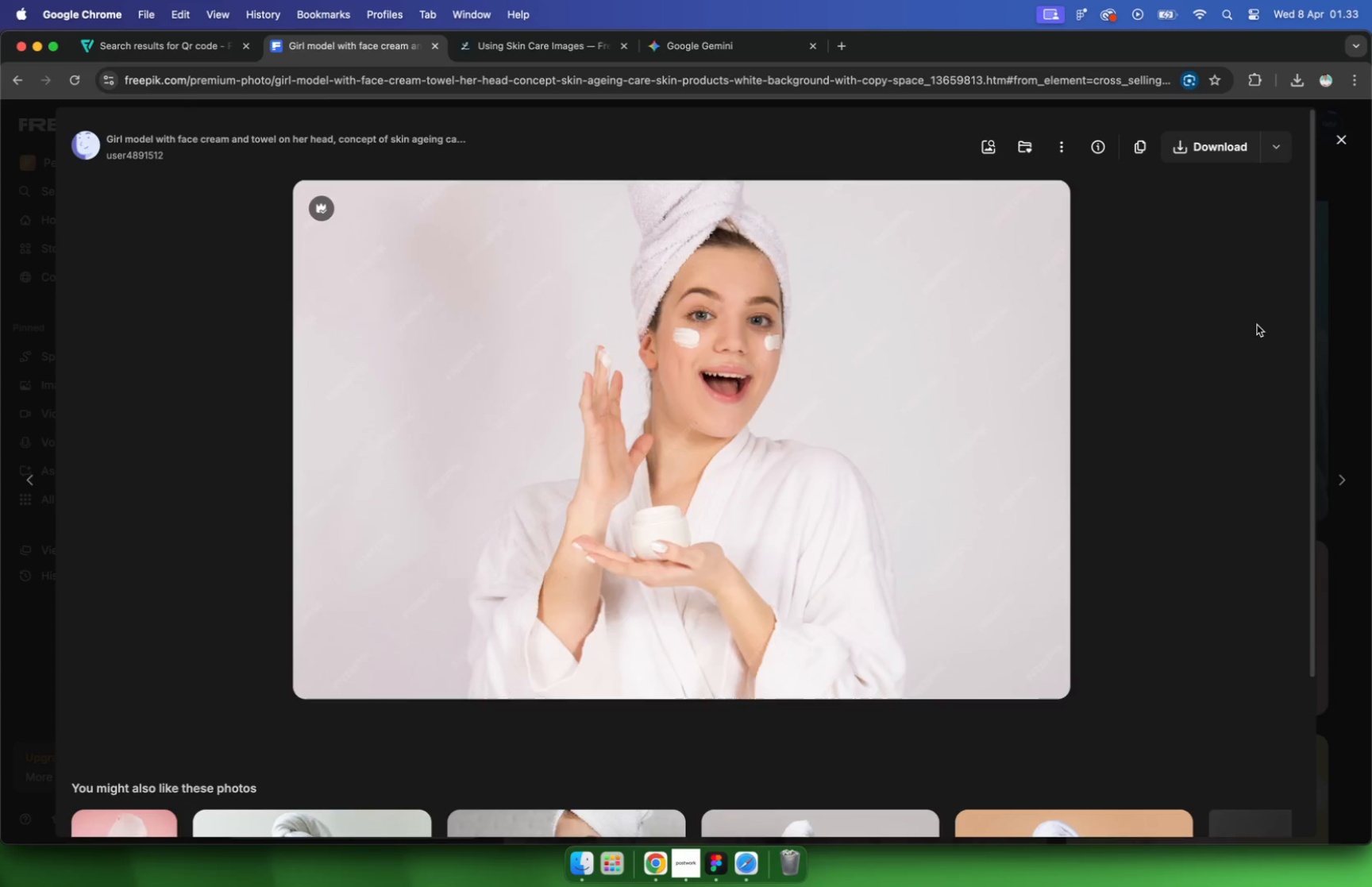 
left_click([1082, 737])
 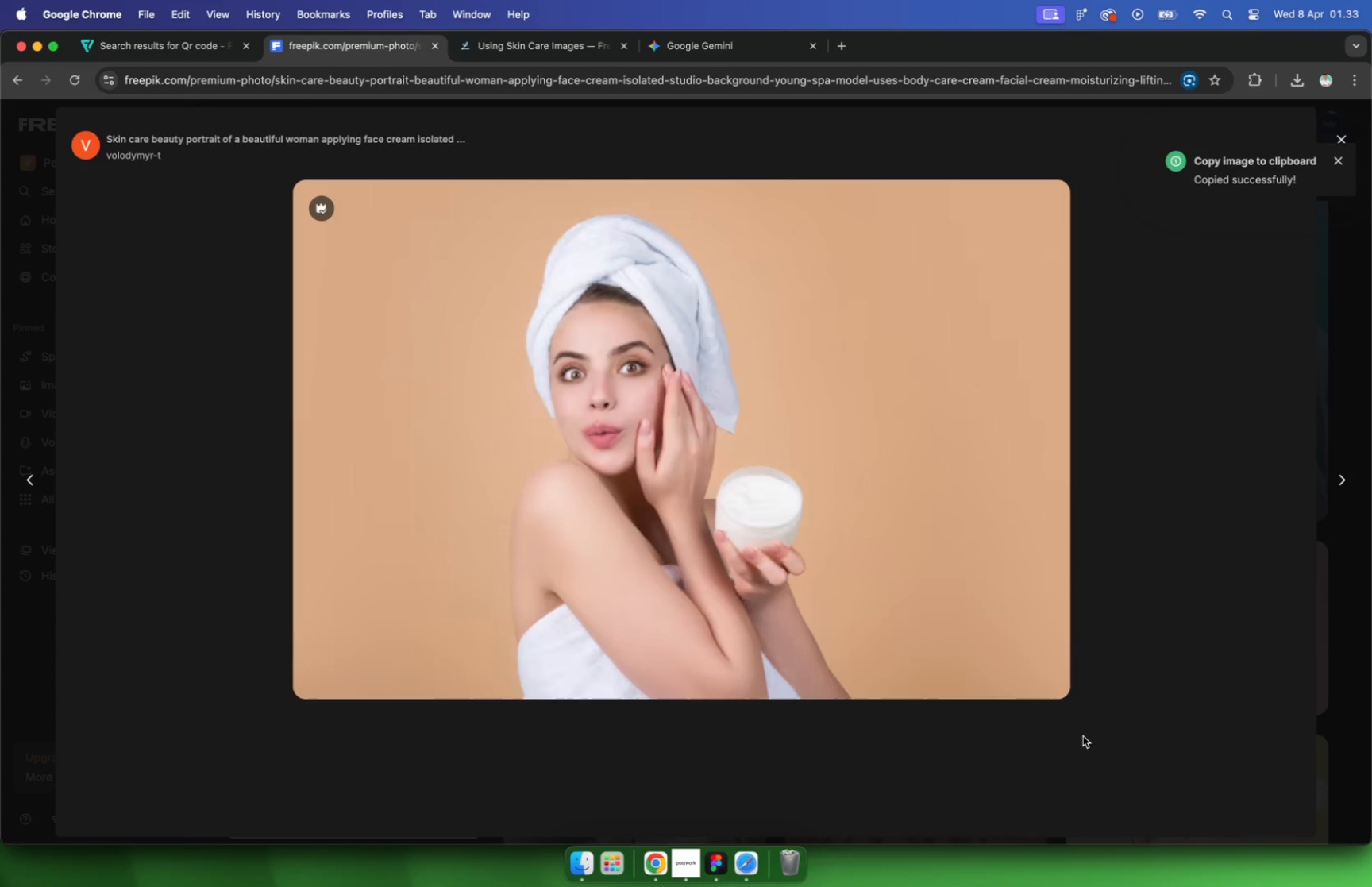 
mouse_move([1102, 716])
 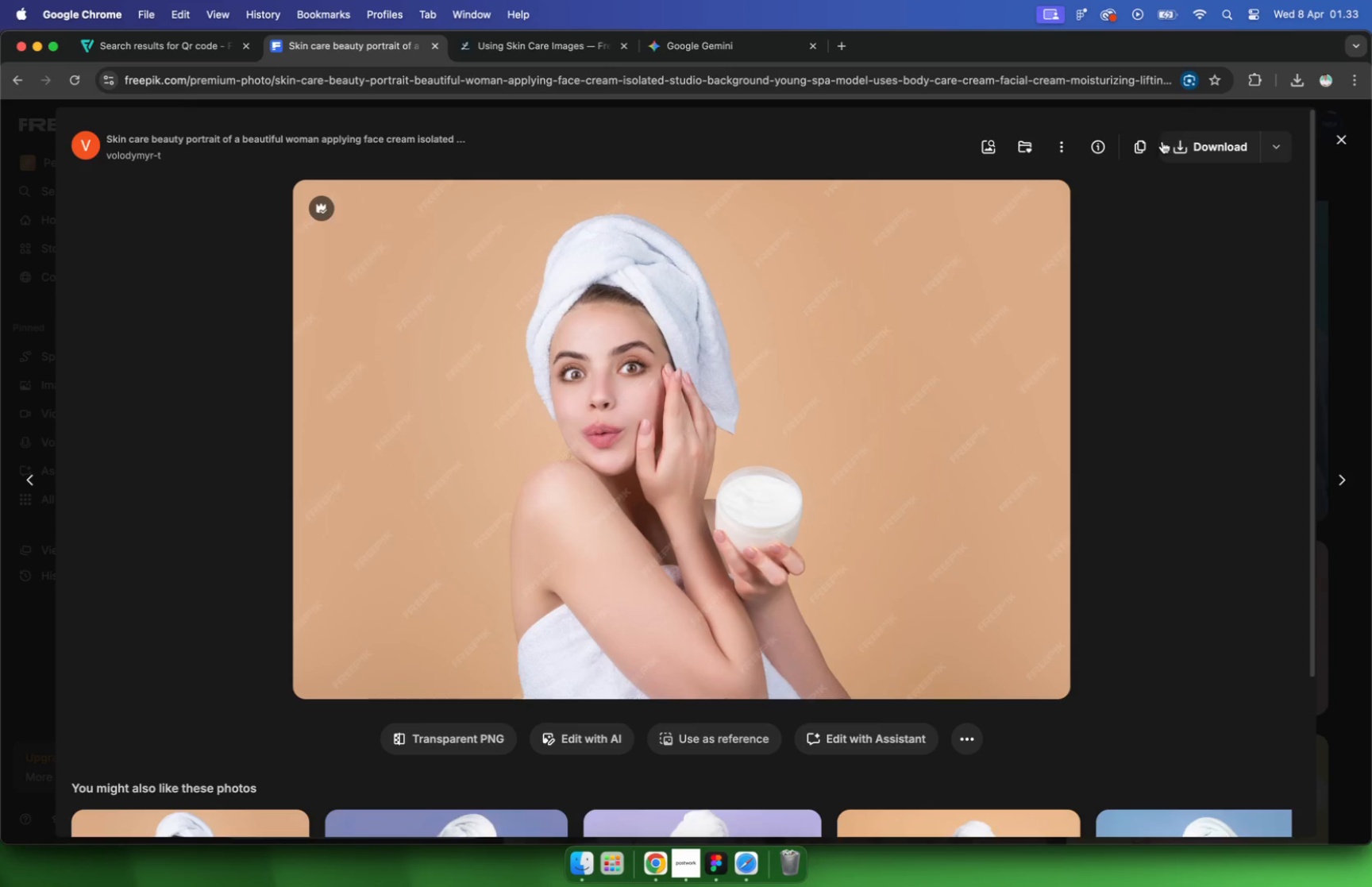 
mouse_move([1124, 166])
 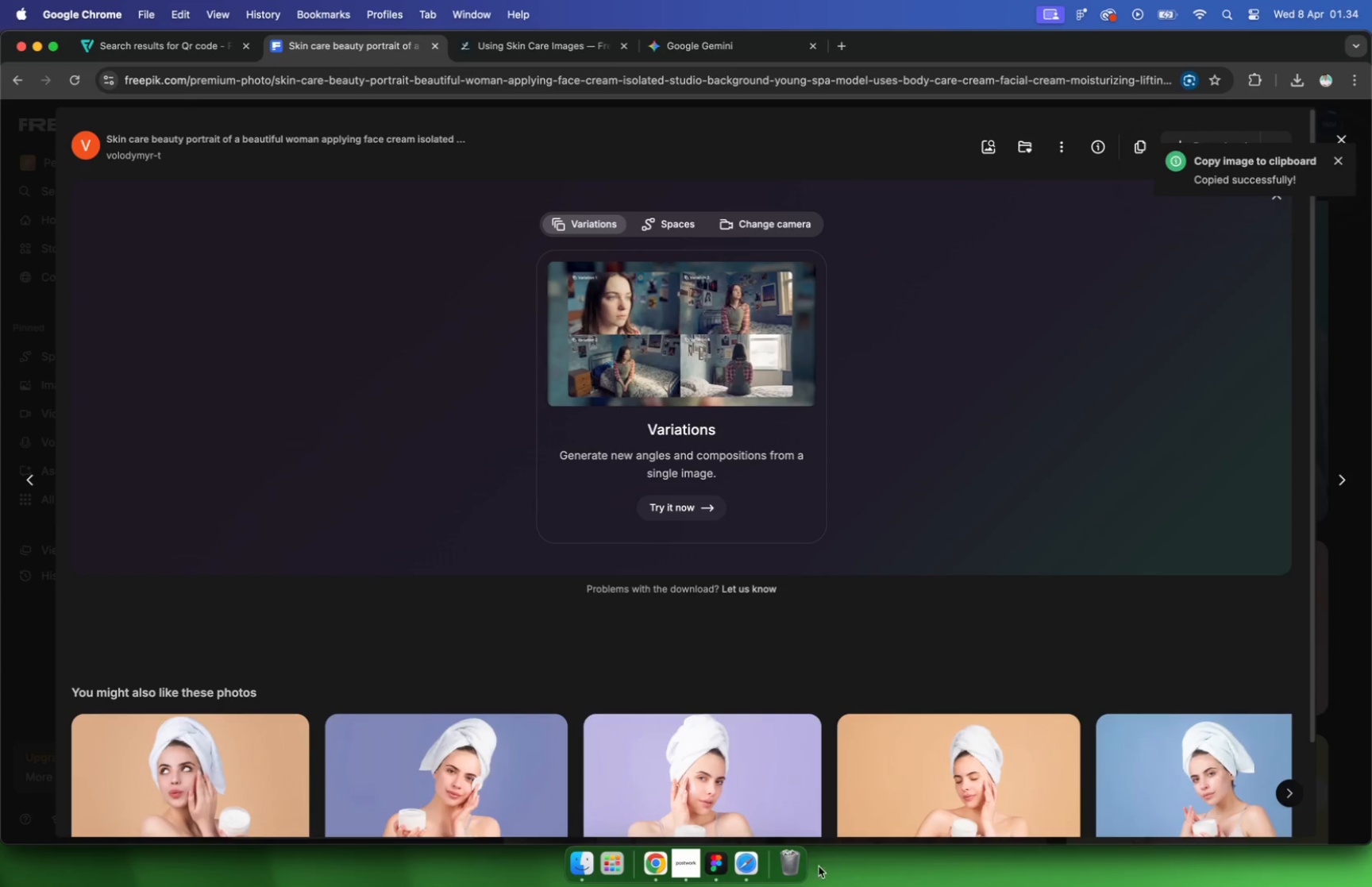 
left_click([924, 563])
 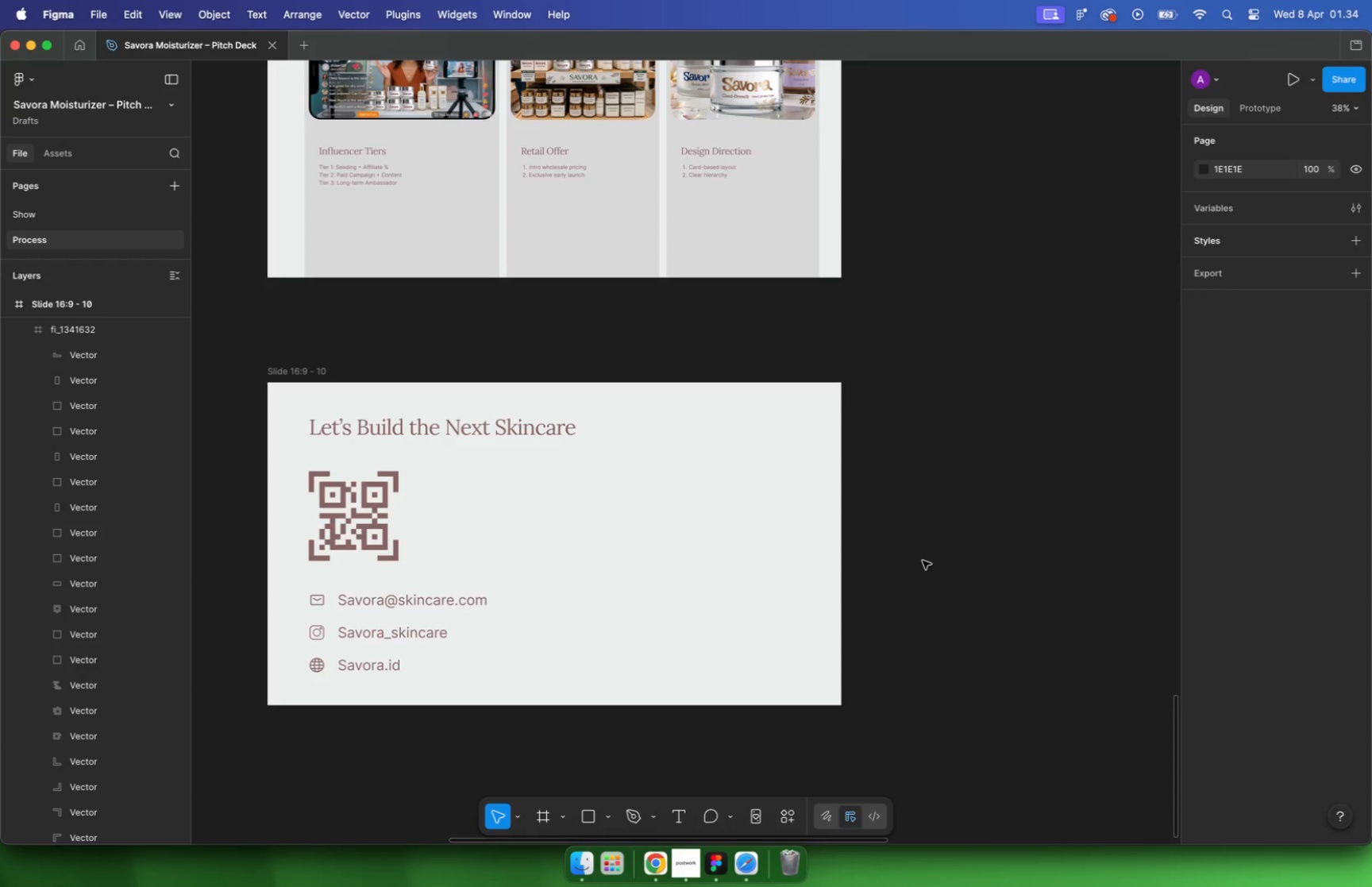 
key(Meta+V)
 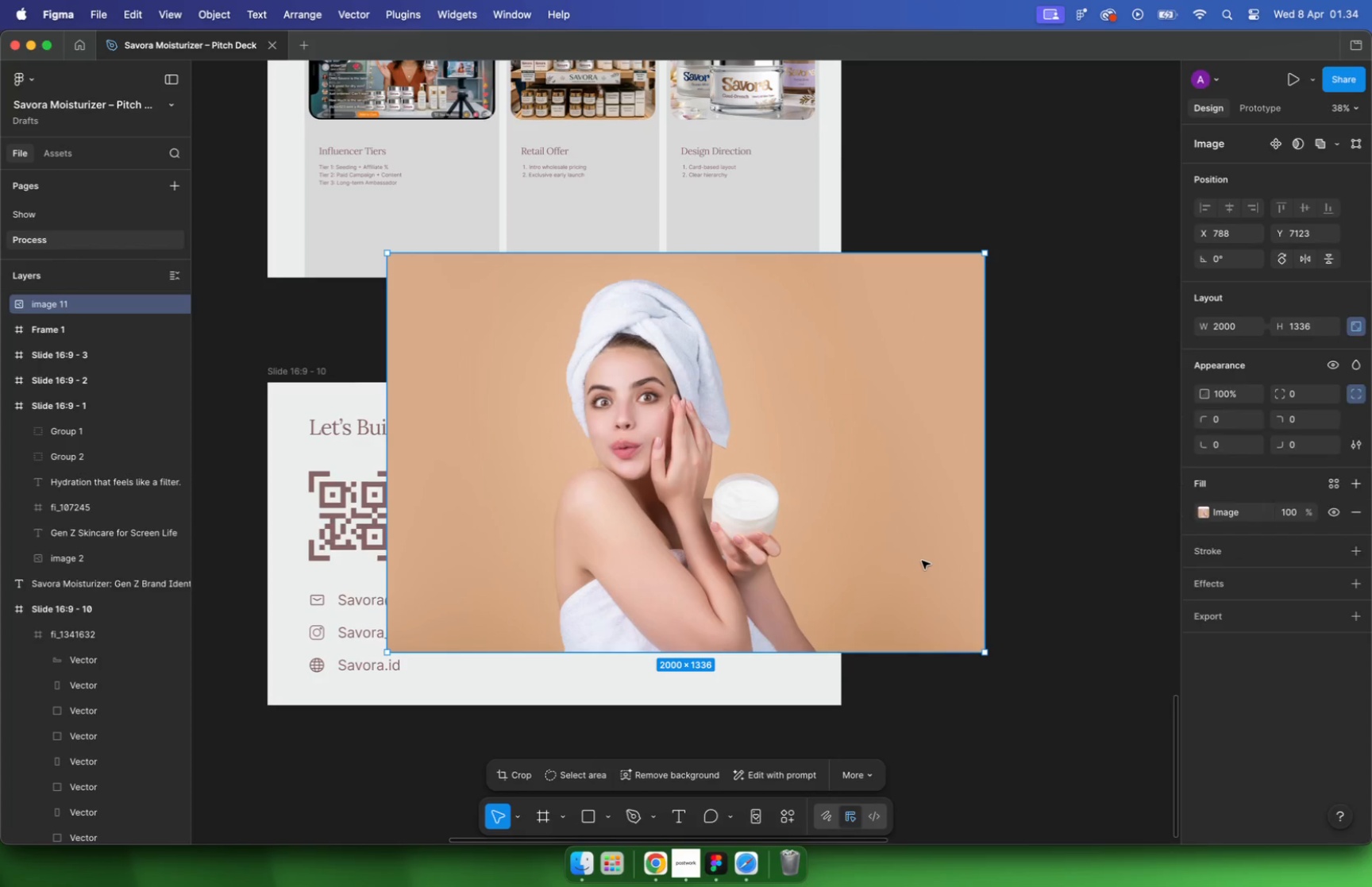 
key(Meta+CommandLeft)
 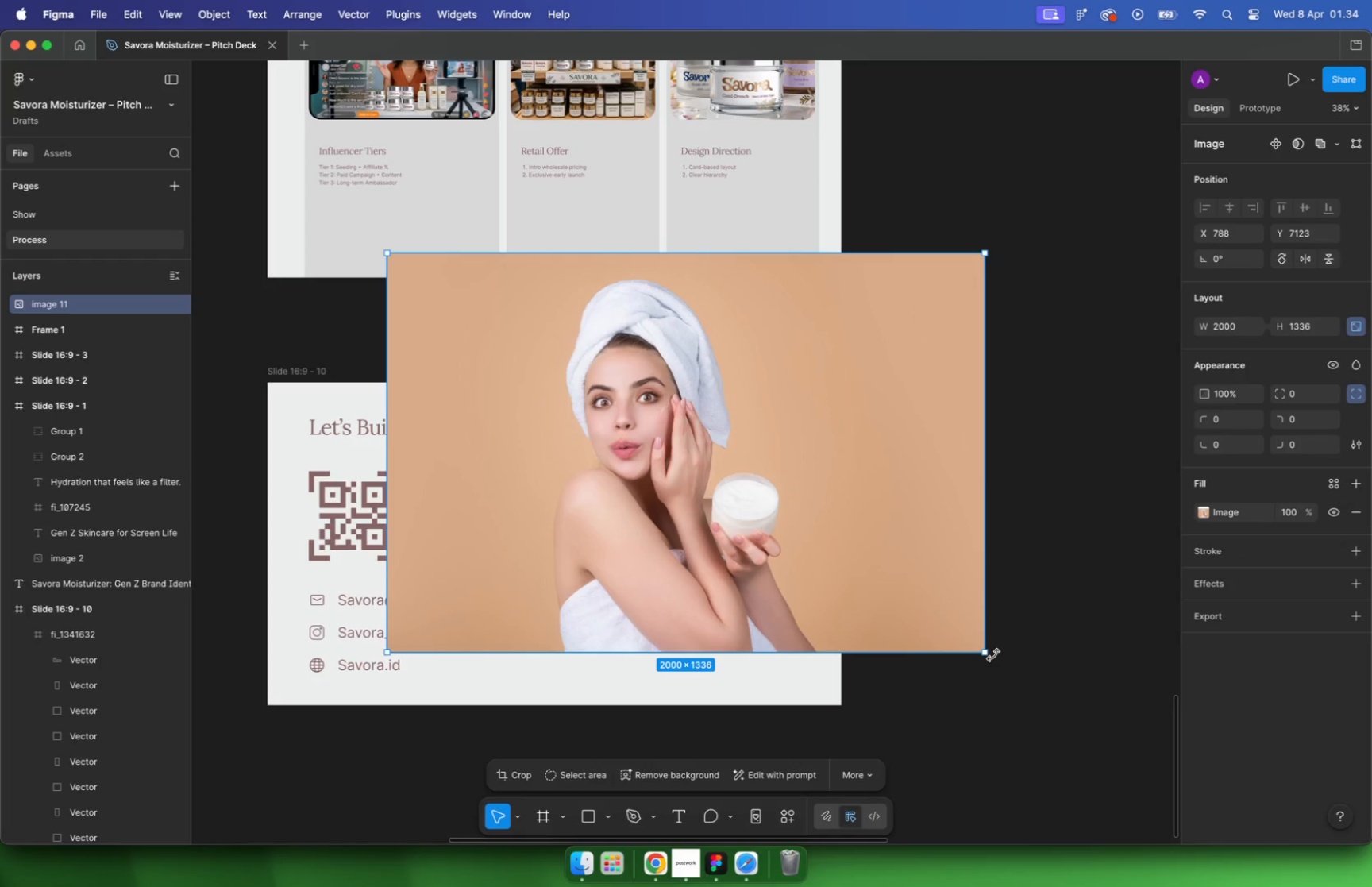 
left_click_drag(start_coordinate=[989, 655], to_coordinate=[677, 436])
 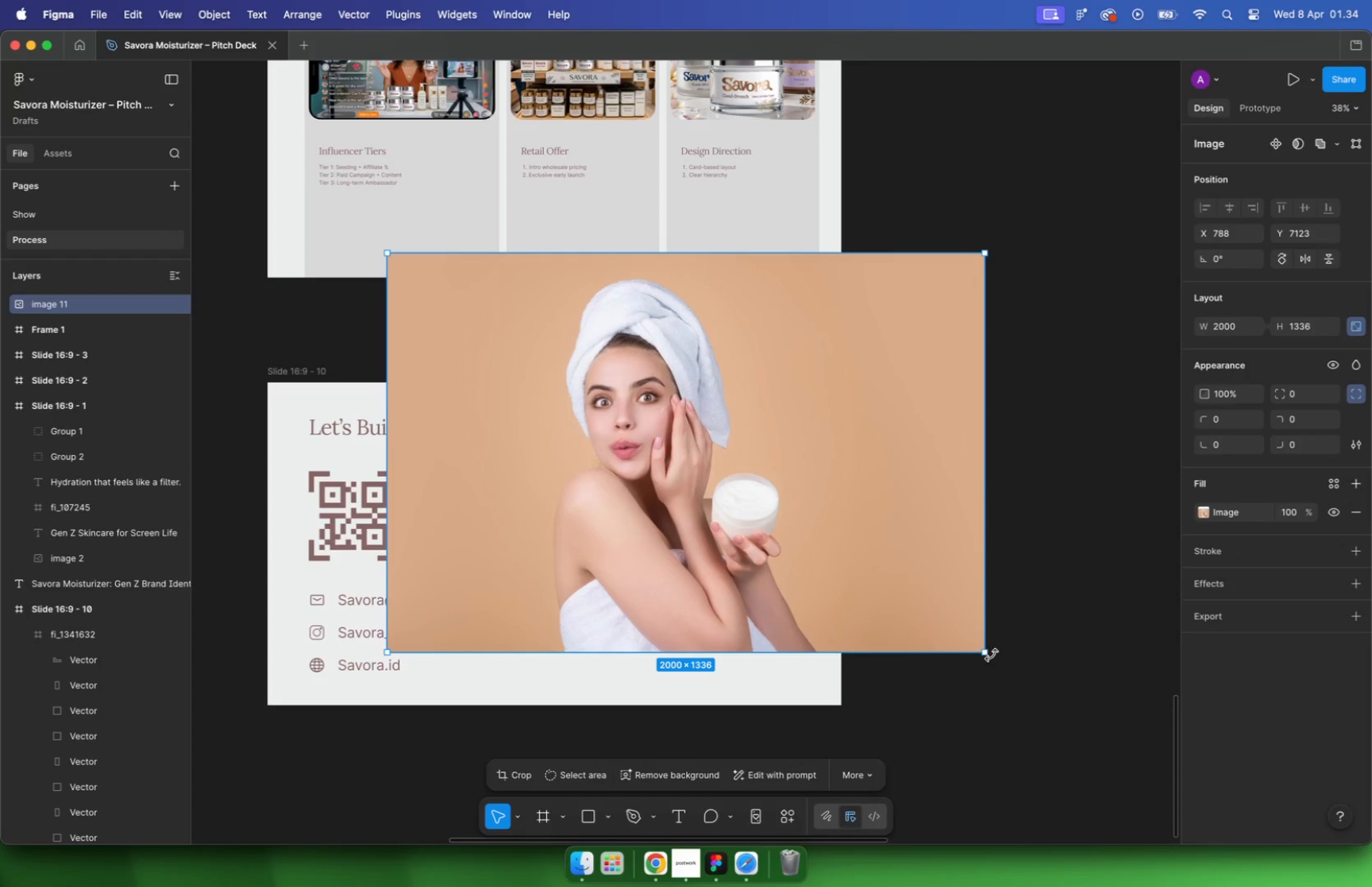 
hold_key(key=ShiftLeft, duration=1.13)
 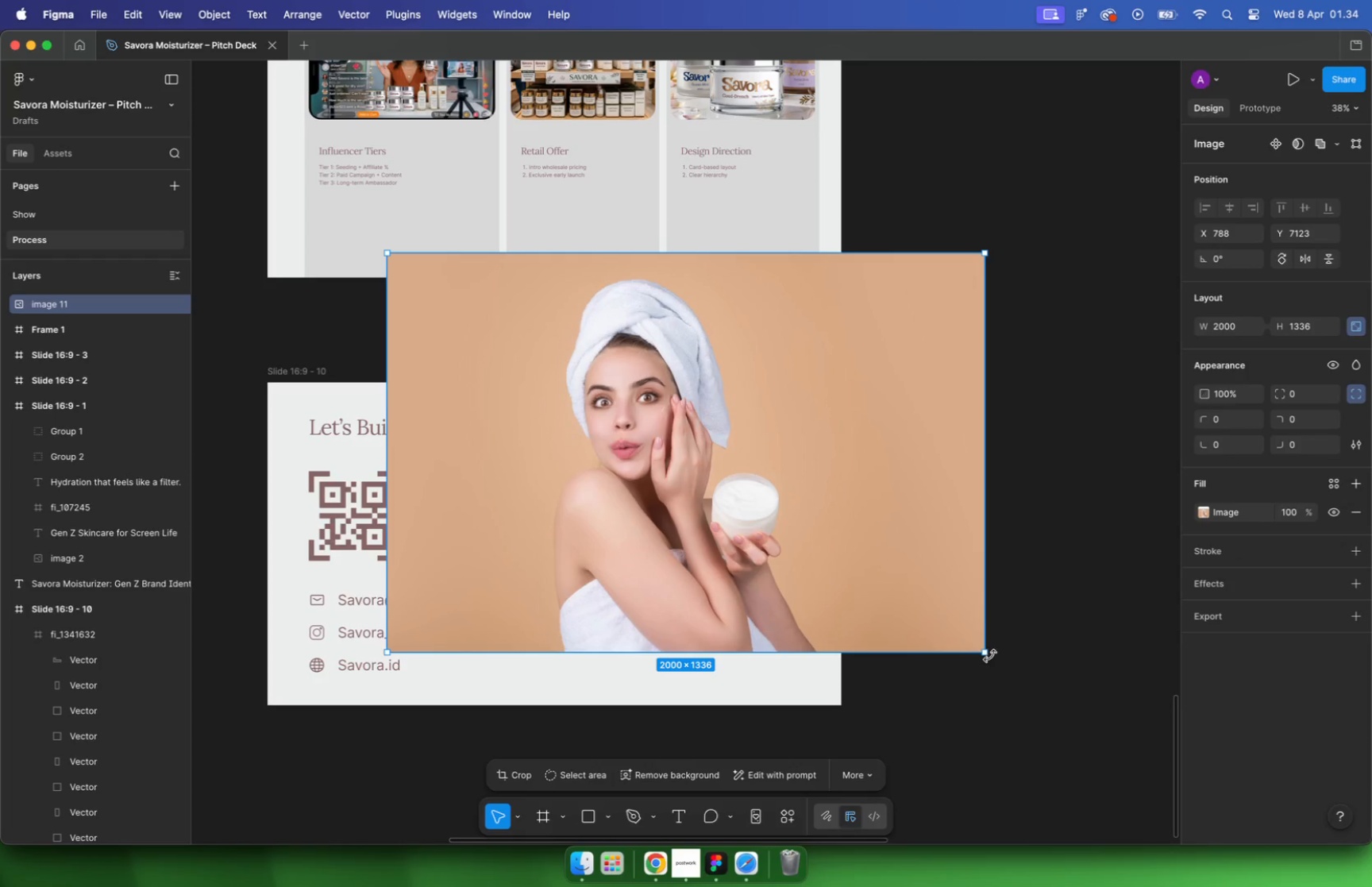 
left_click_drag(start_coordinate=[644, 372], to_coordinate=[882, 511])
 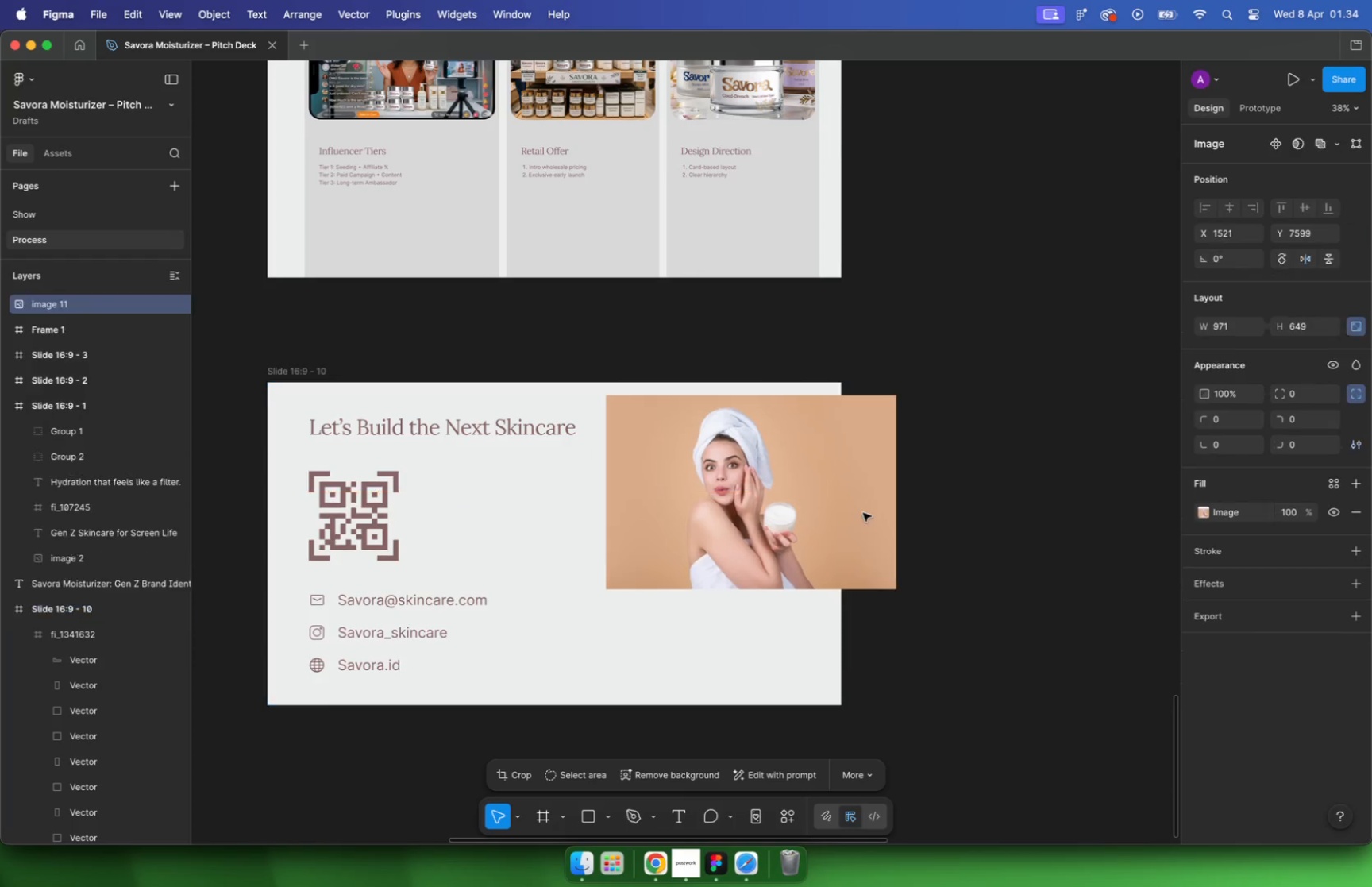 
left_click_drag(start_coordinate=[578, 429], to_coordinate=[453, 430])
 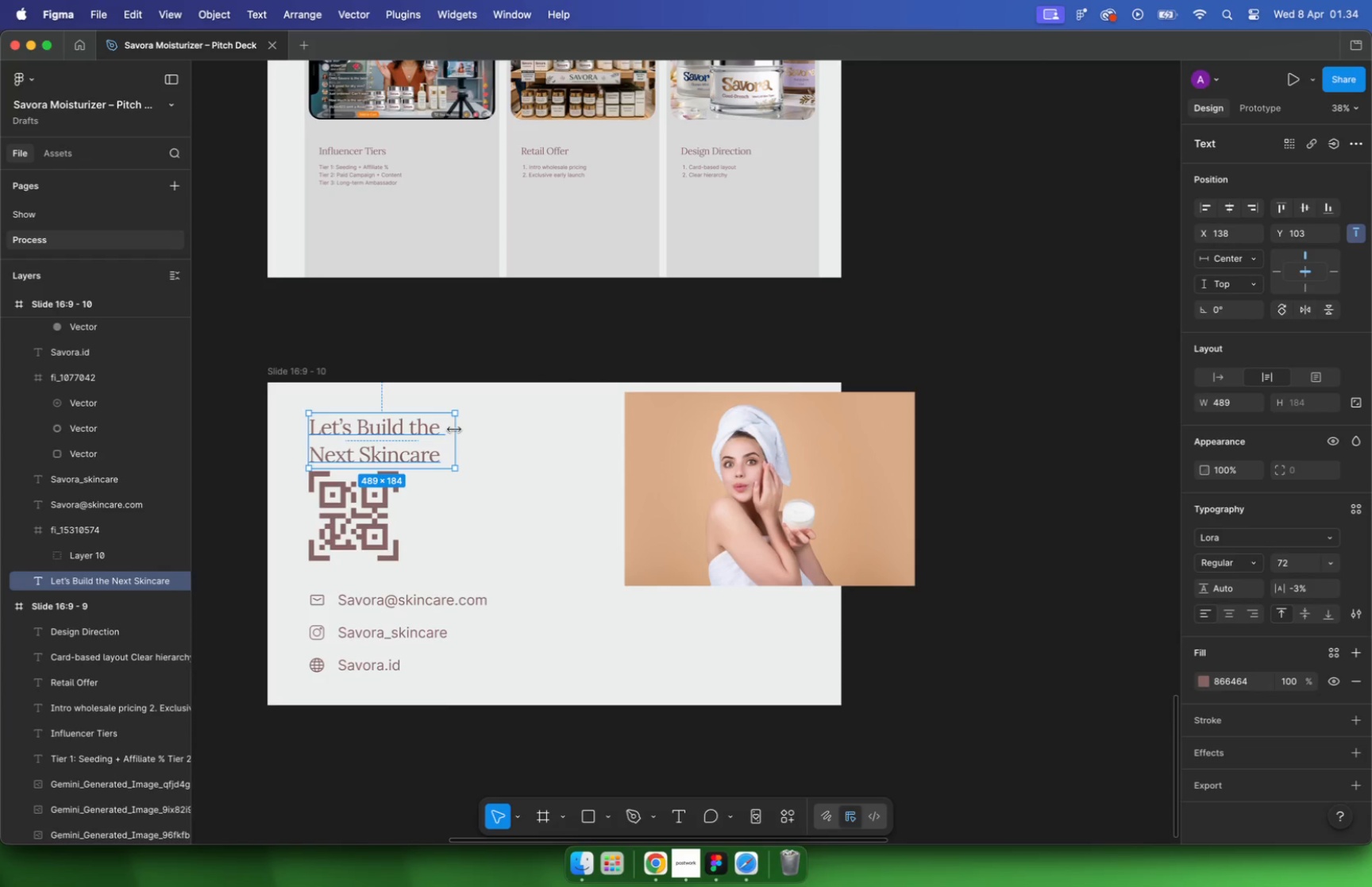 
left_click([1290, 561])
 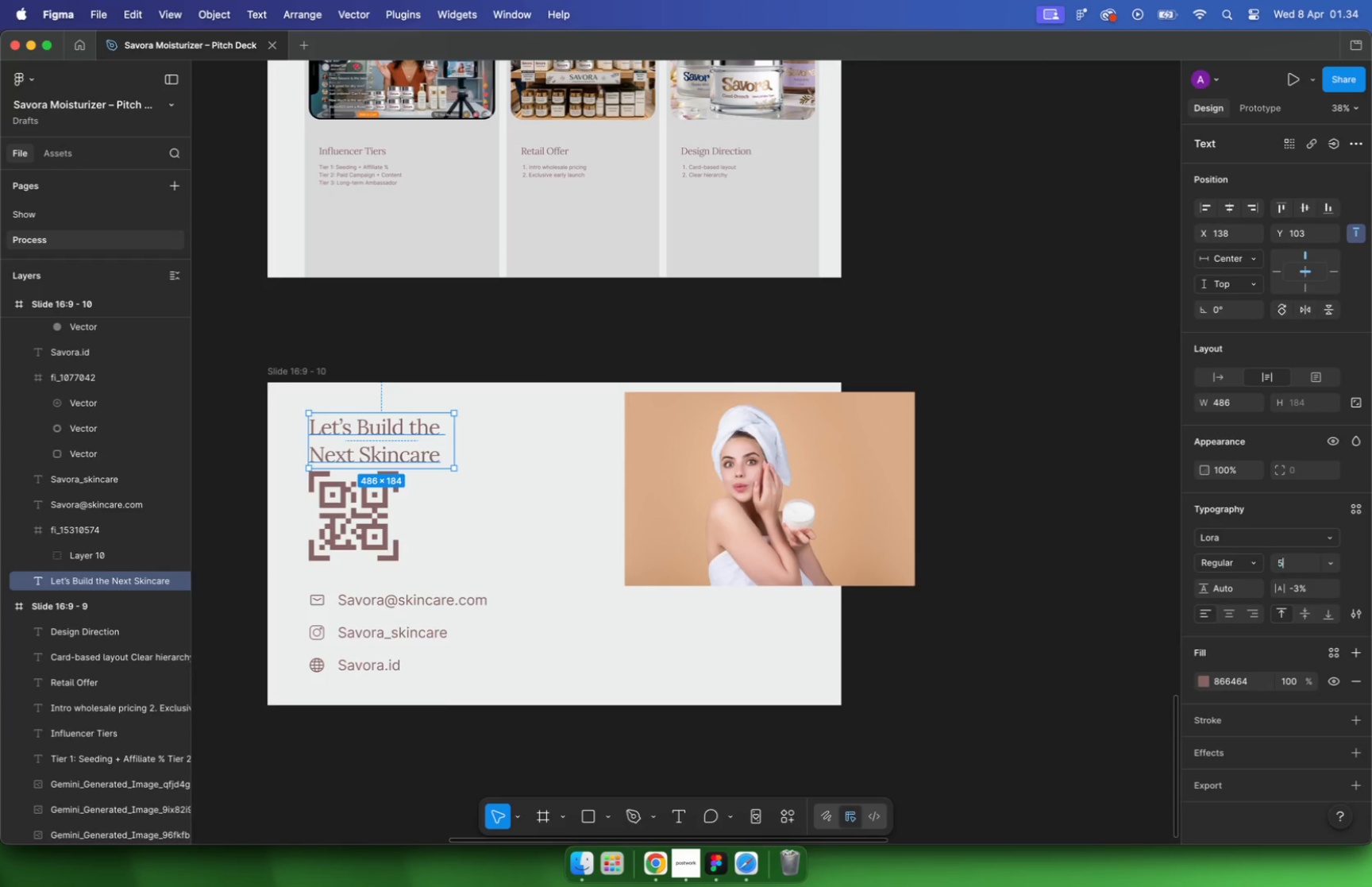 
type(56)
 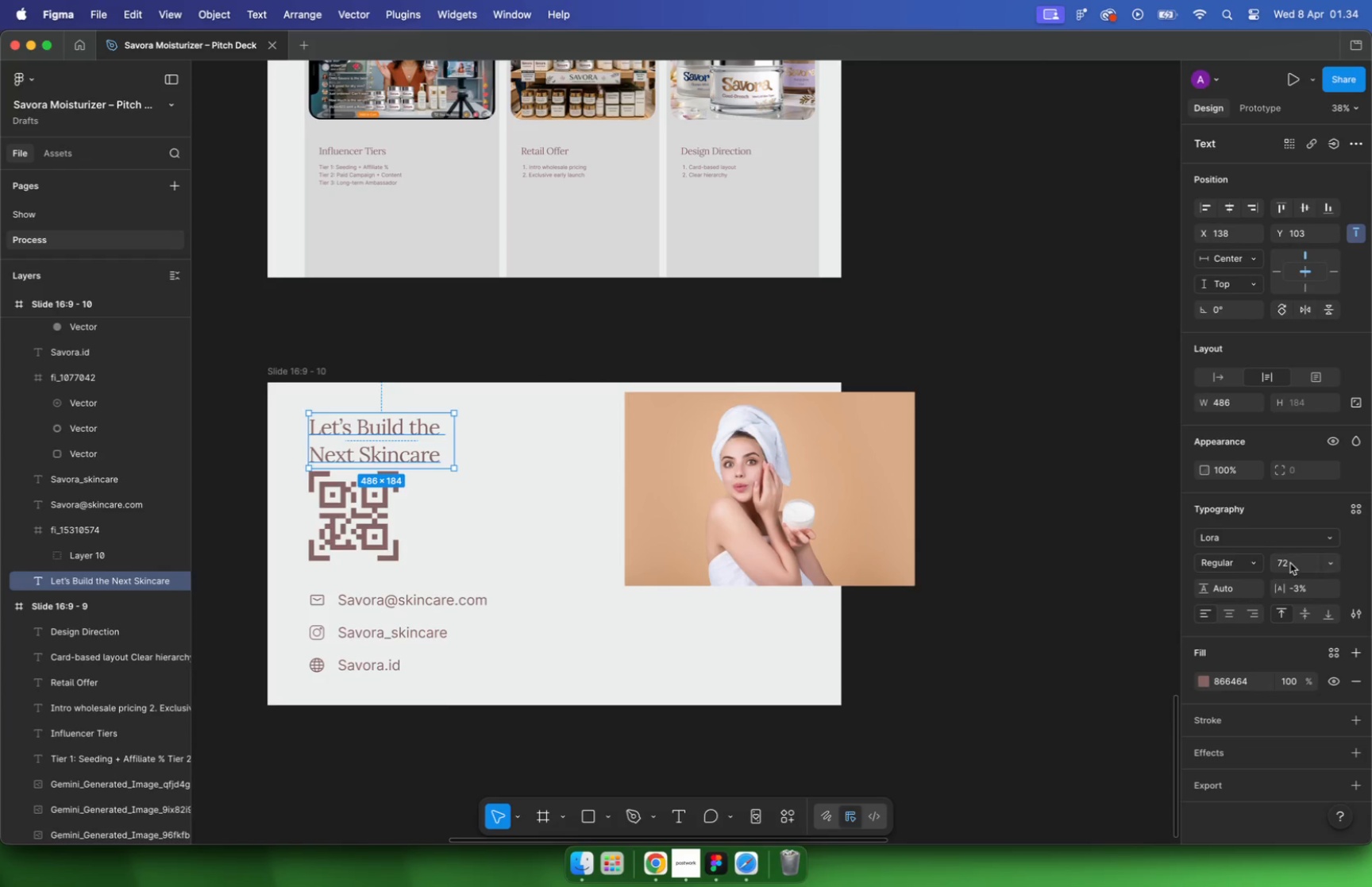 
key(Enter)
 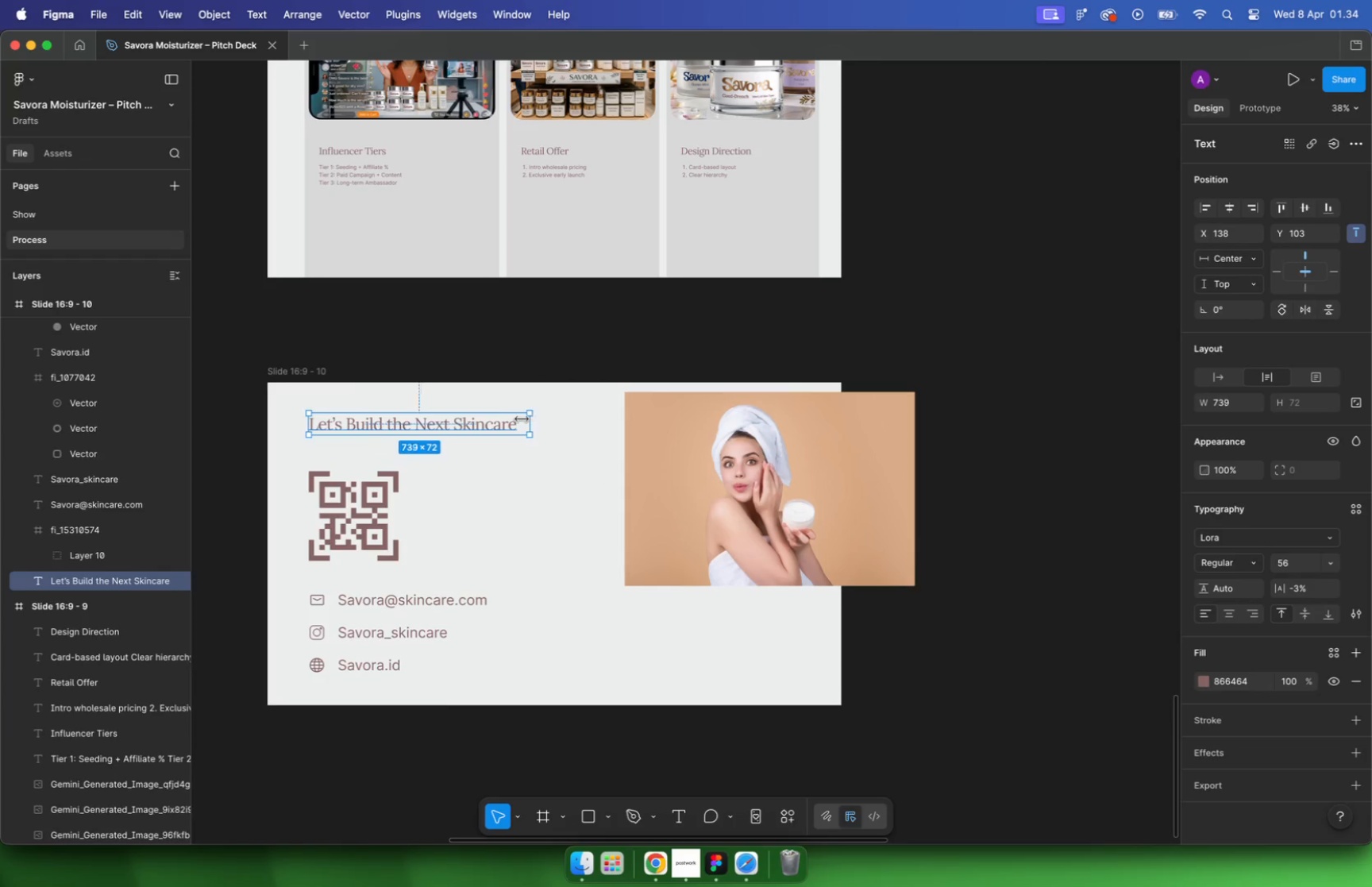 
left_click_drag(start_coordinate=[459, 426], to_coordinate=[519, 418])
 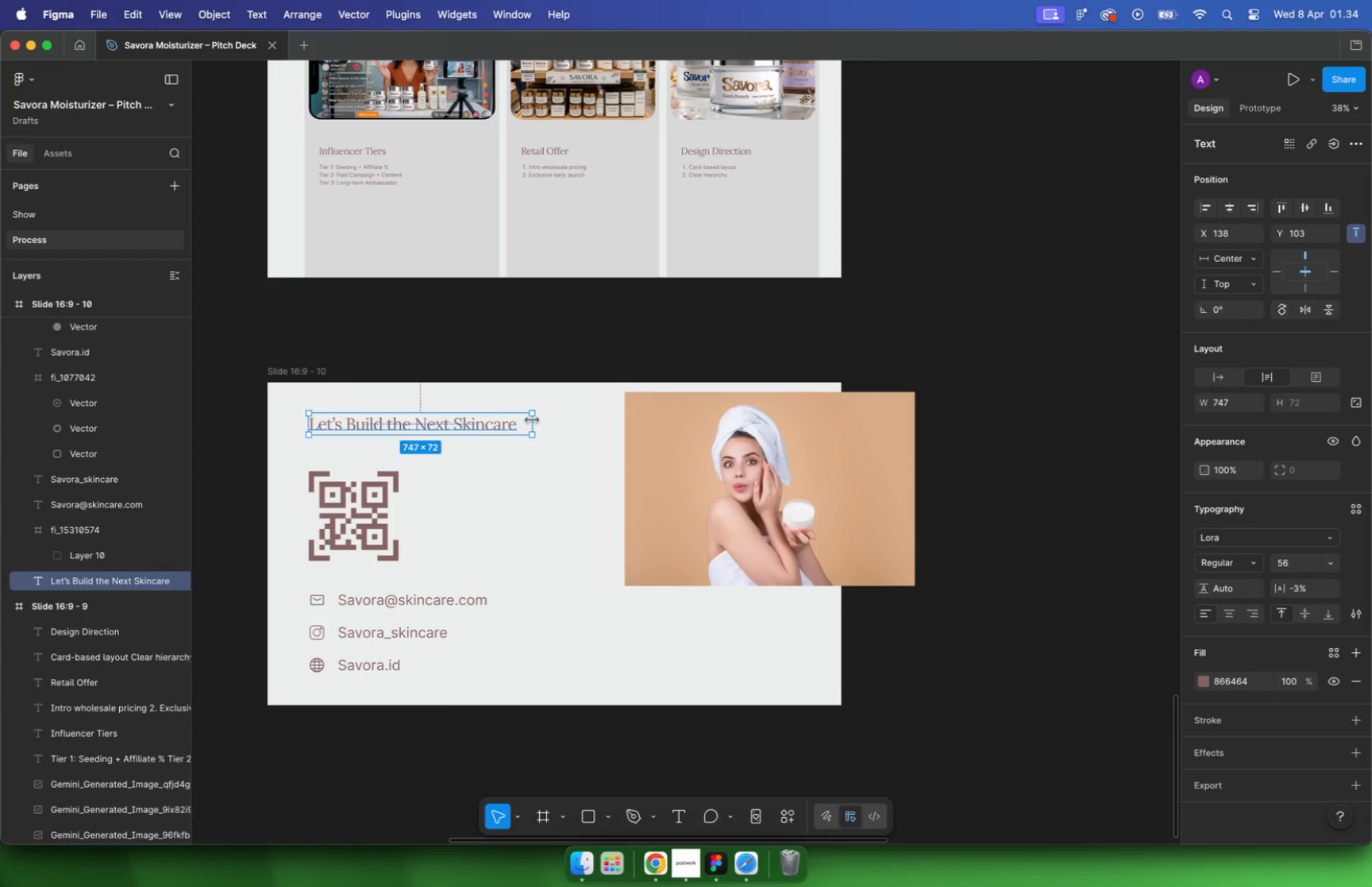 
double_click([449, 426])
 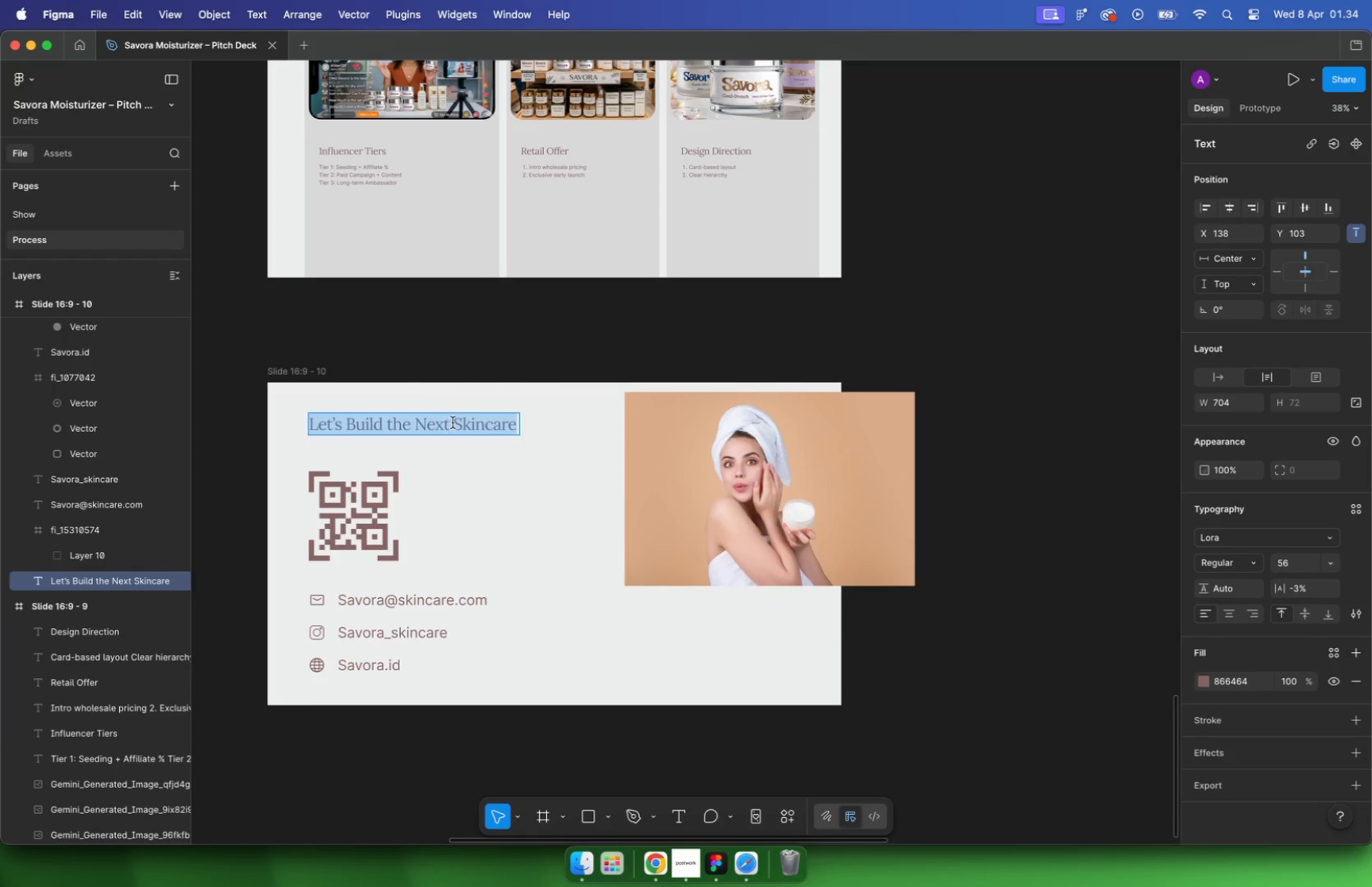 
triple_click([453, 422])
 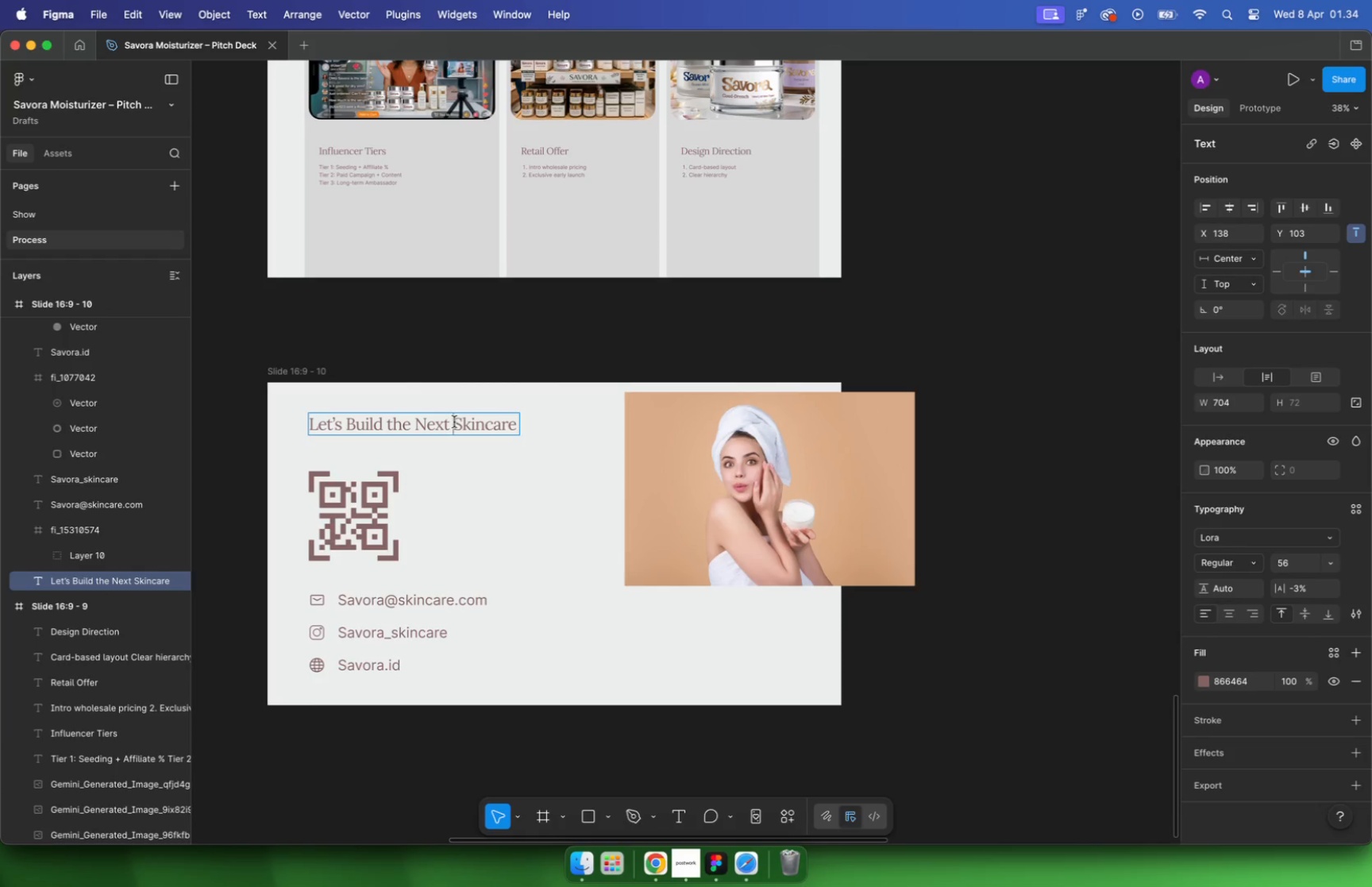 
left_click_drag(start_coordinate=[454, 422], to_coordinate=[387, 418])